 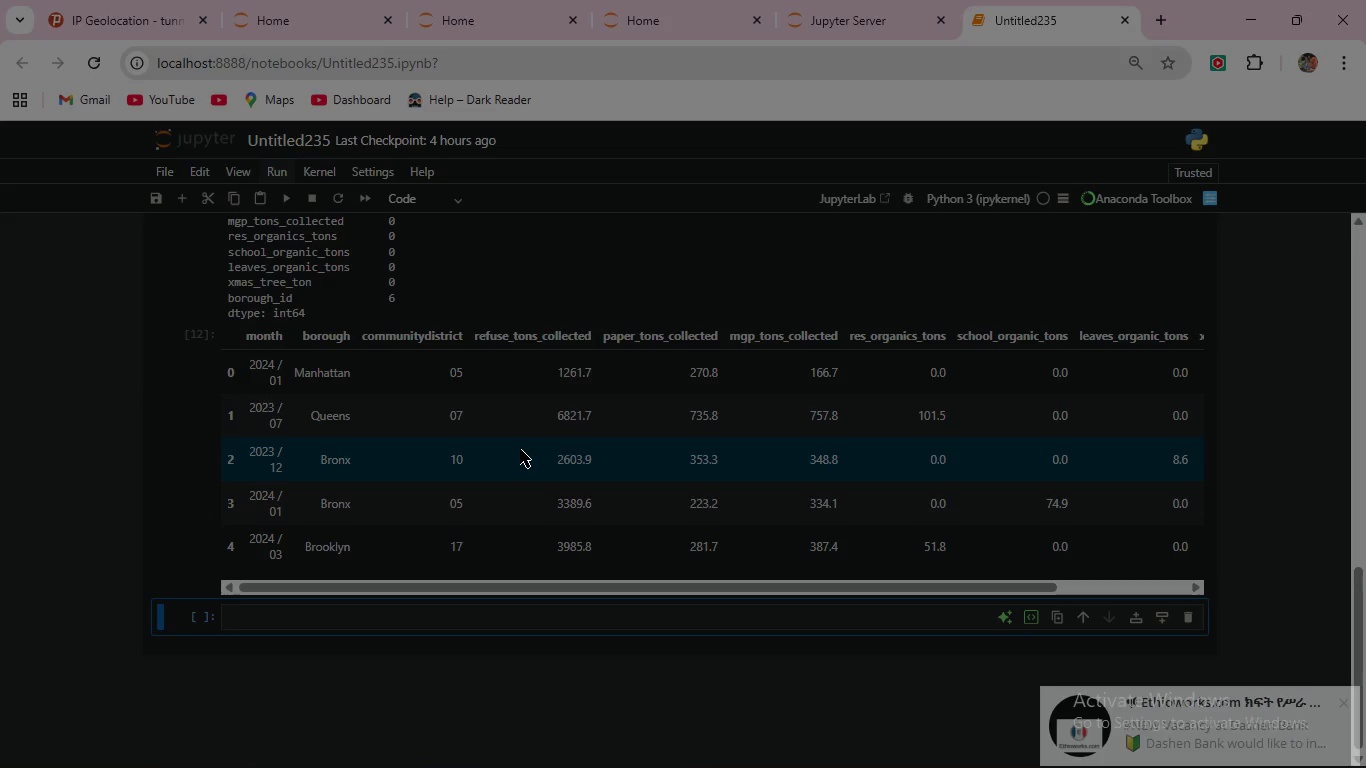 
scroll: coordinate [520, 449], scroll_direction: down, amount: 2.0
 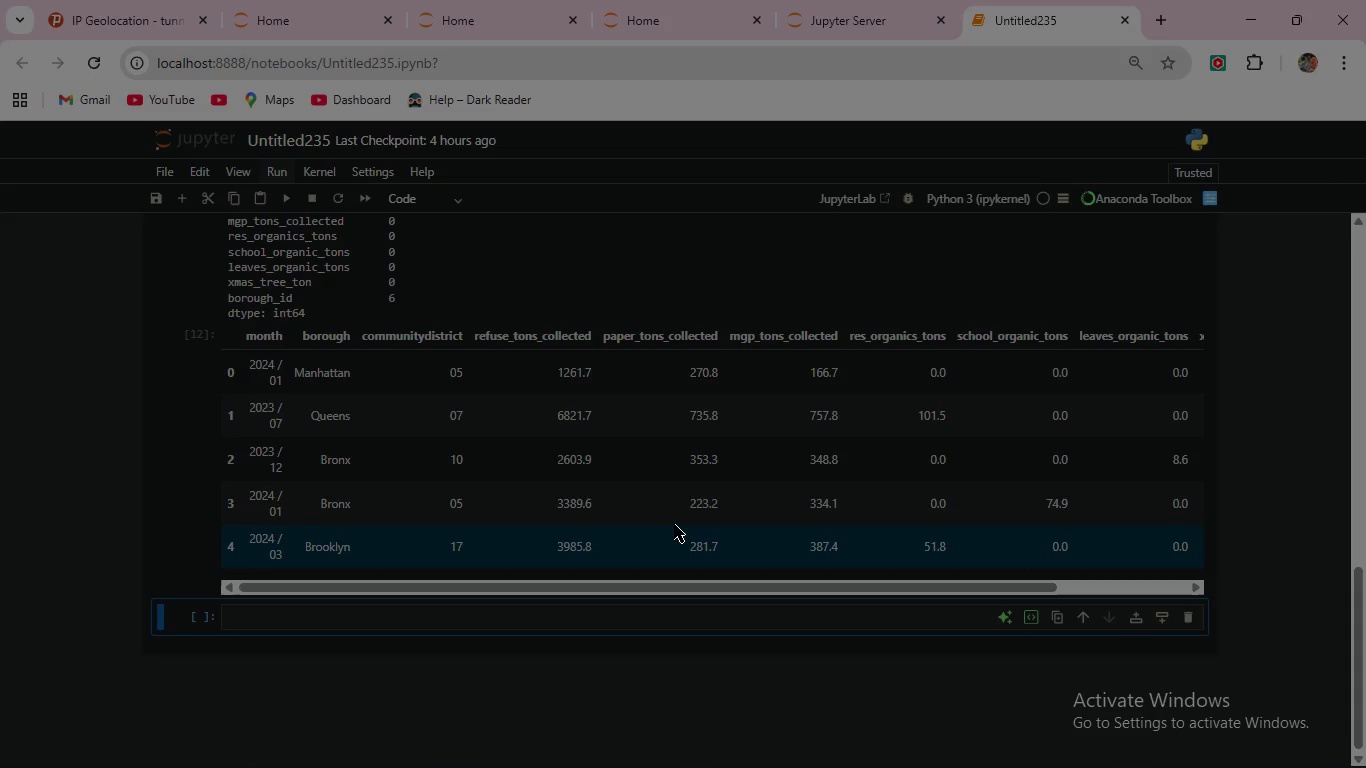 
wait(51.09)
 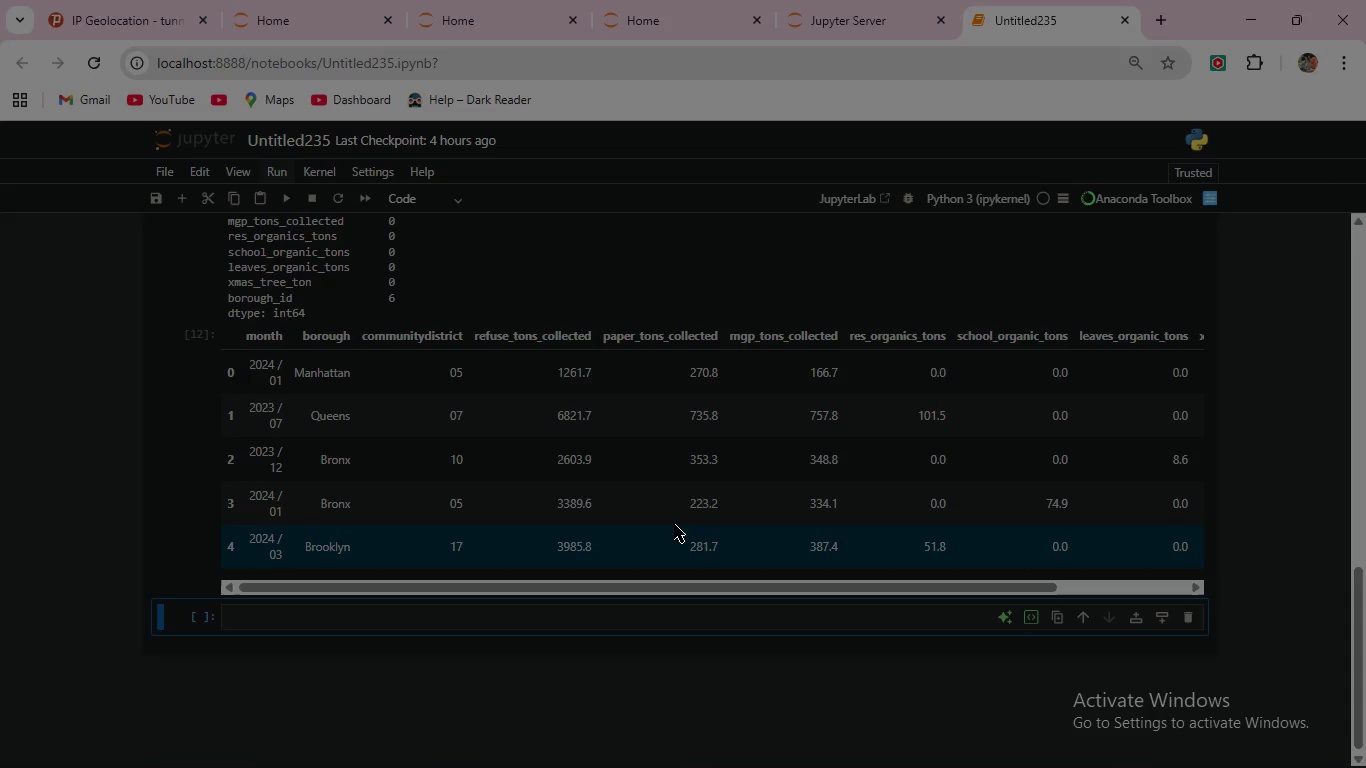 
left_click([323, 618])
 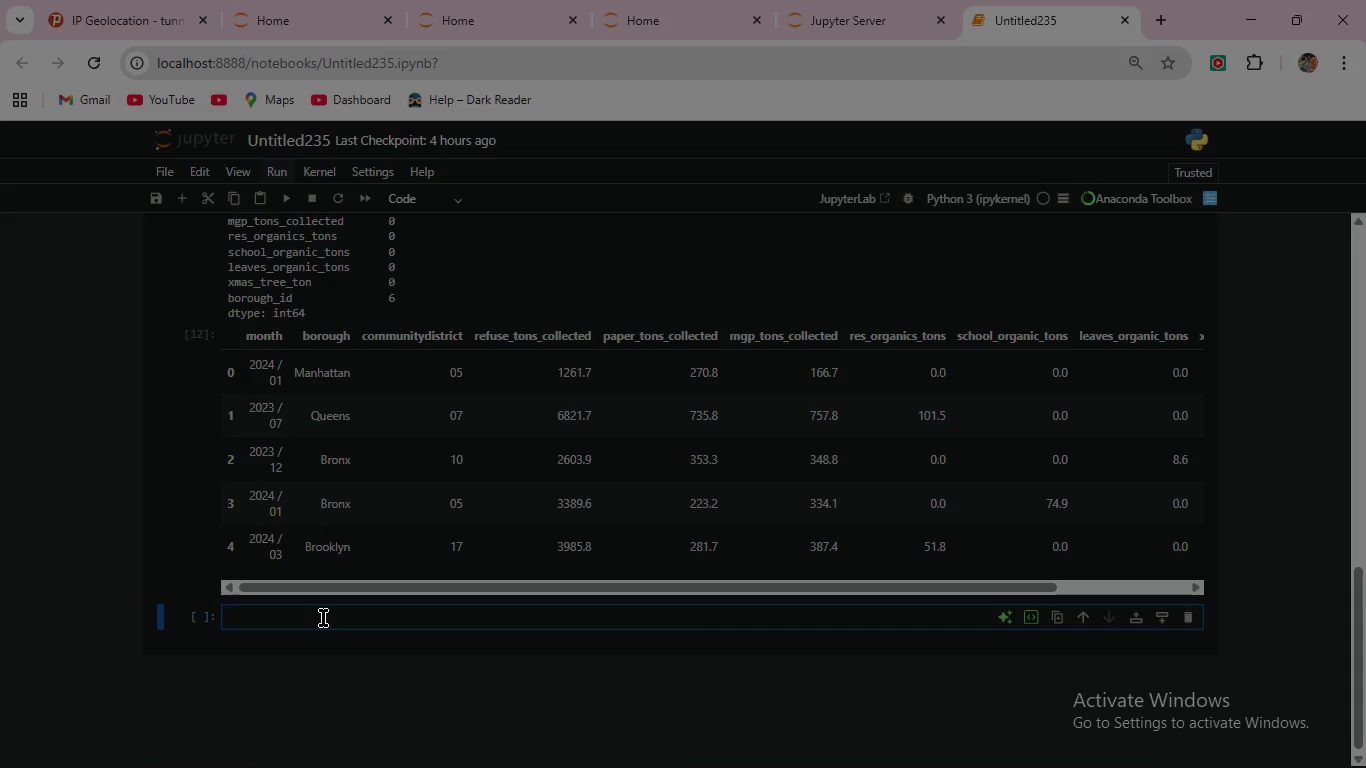 
type(###)
 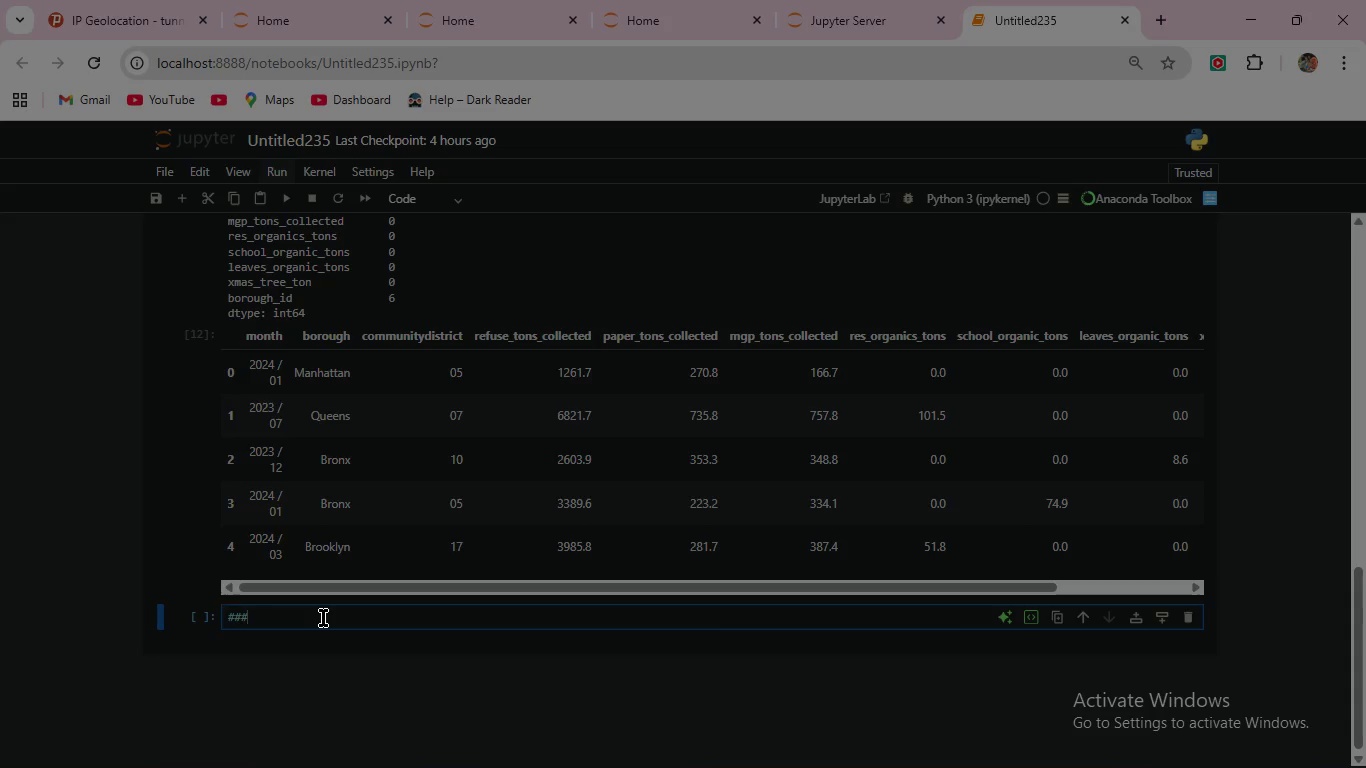 
wait(5.73)
 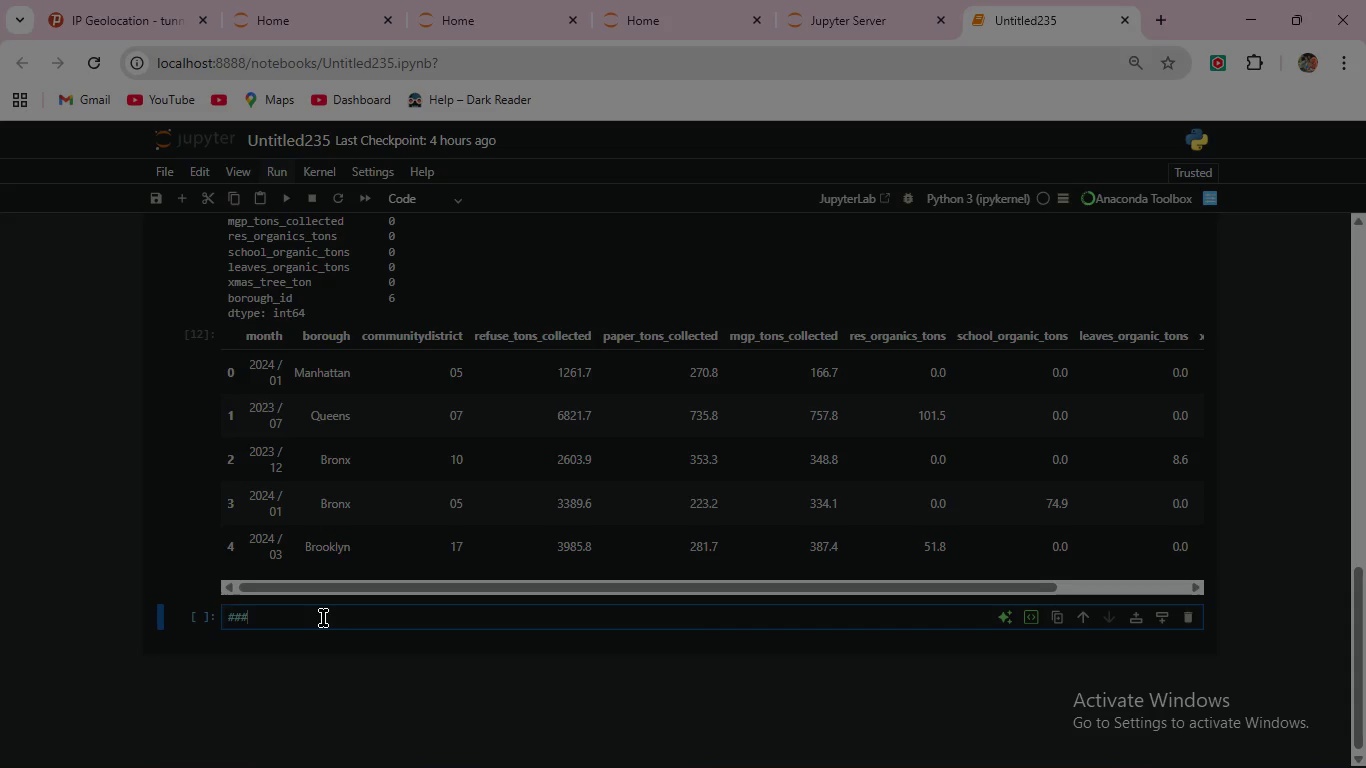 
key(Space)
 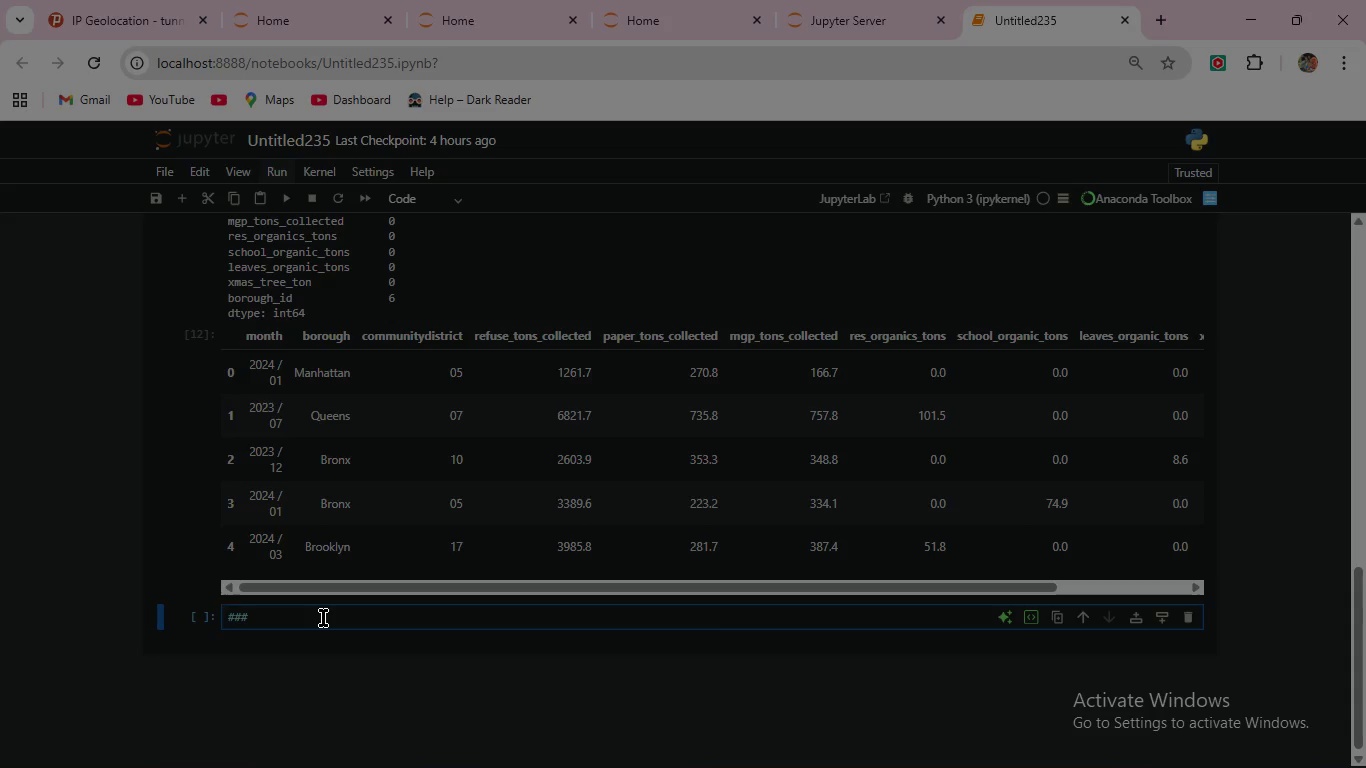 
wait(12.08)
 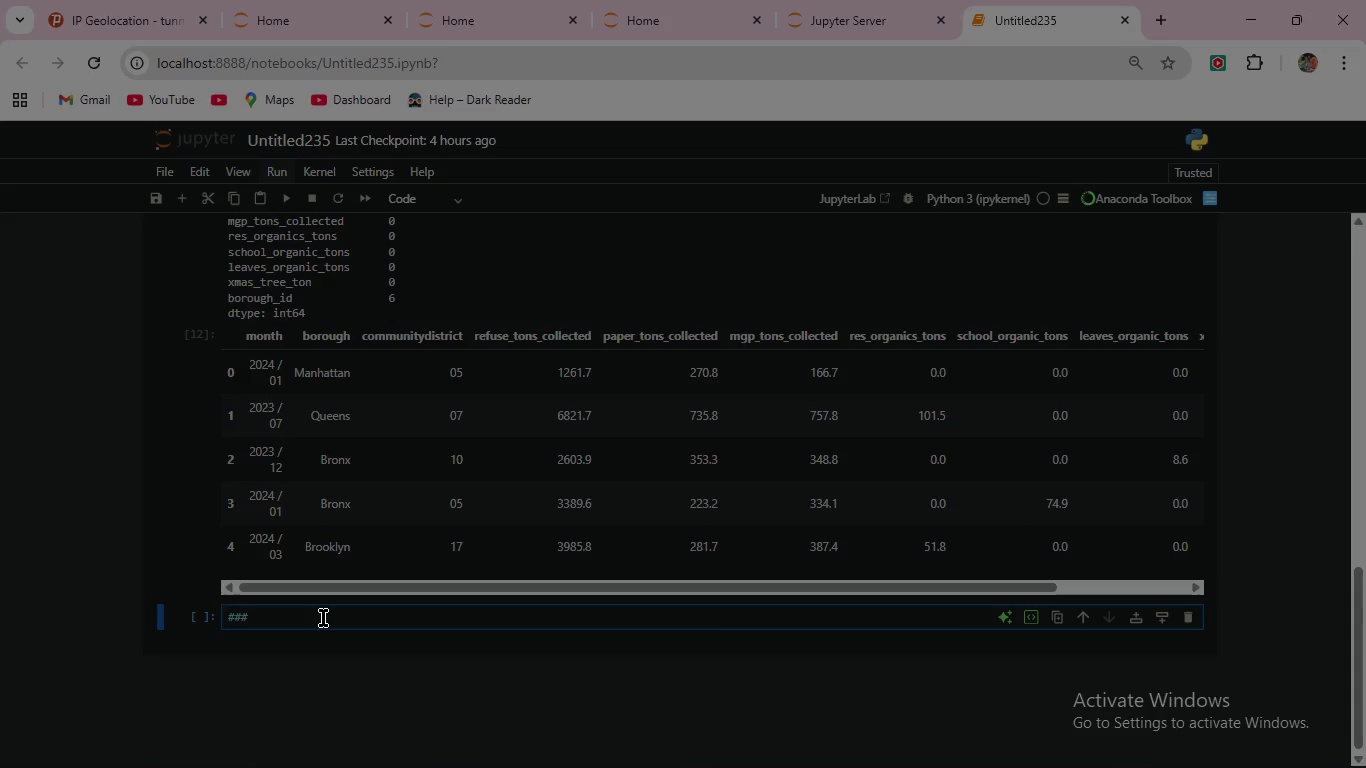 
type(column Description  )
 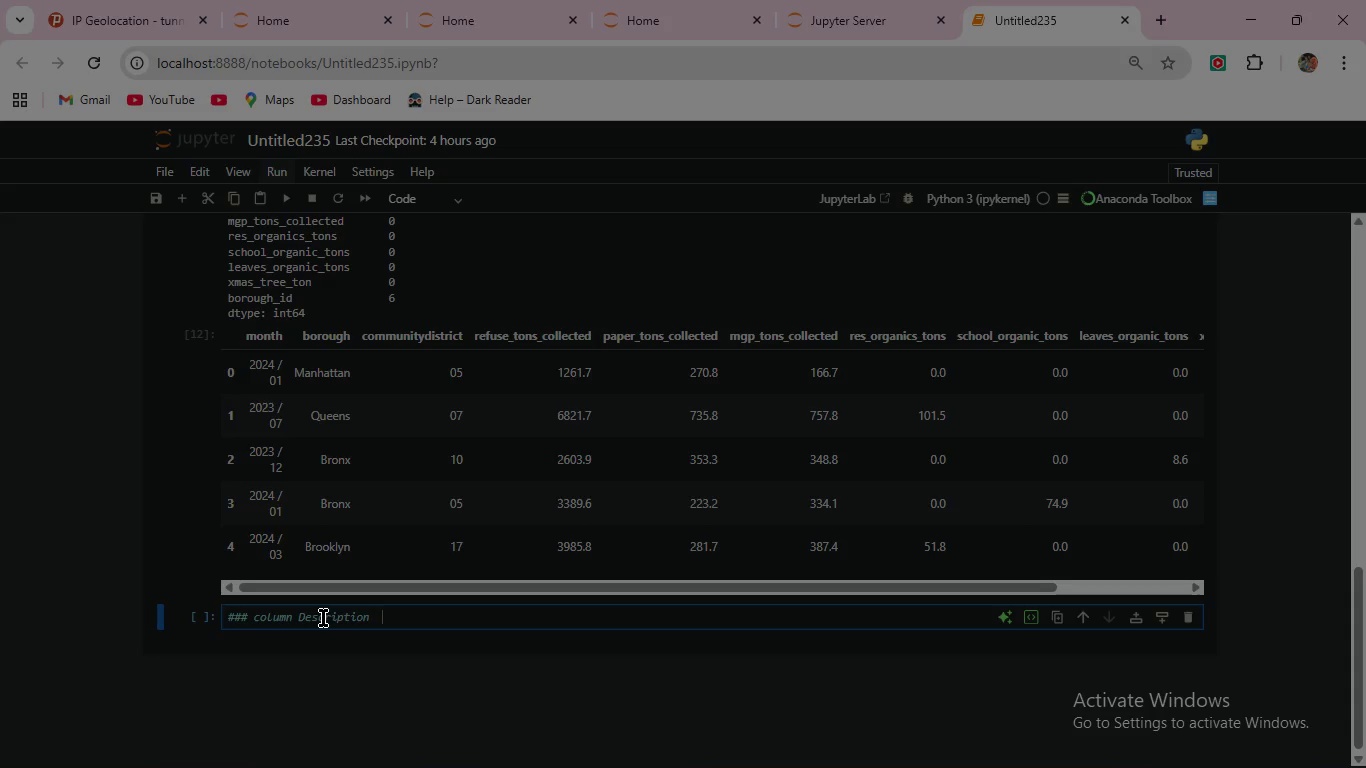 
left_click([286, 199])
 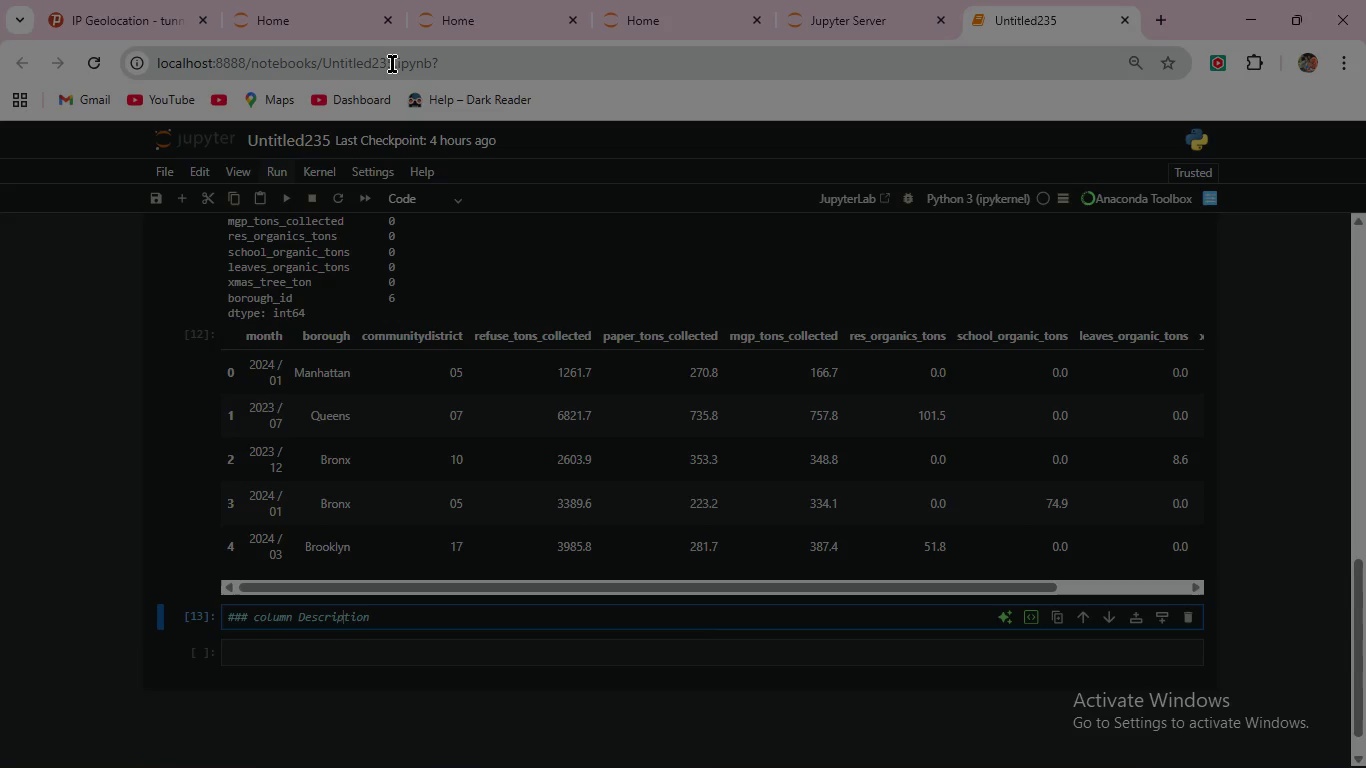 
left_click([344, 619])
 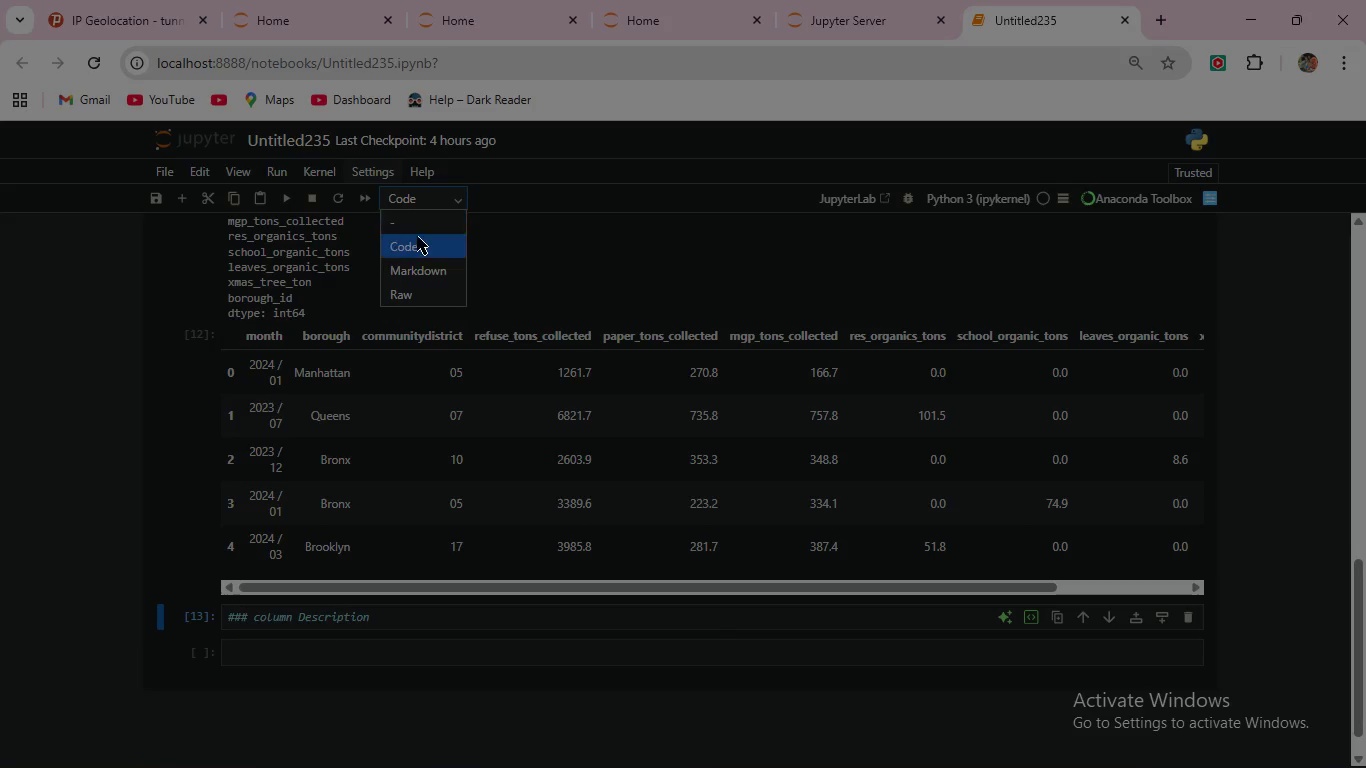 
left_click([405, 202])
 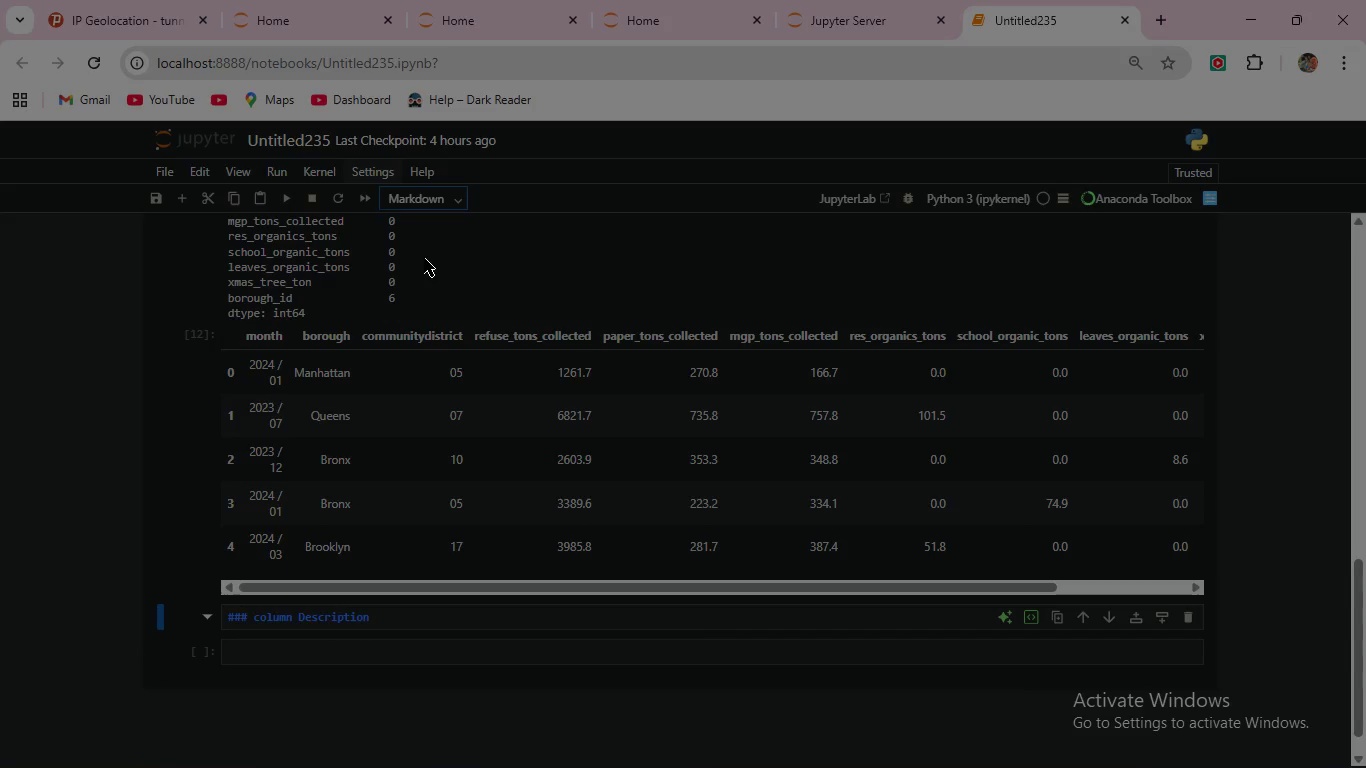 
left_click([424, 258])
 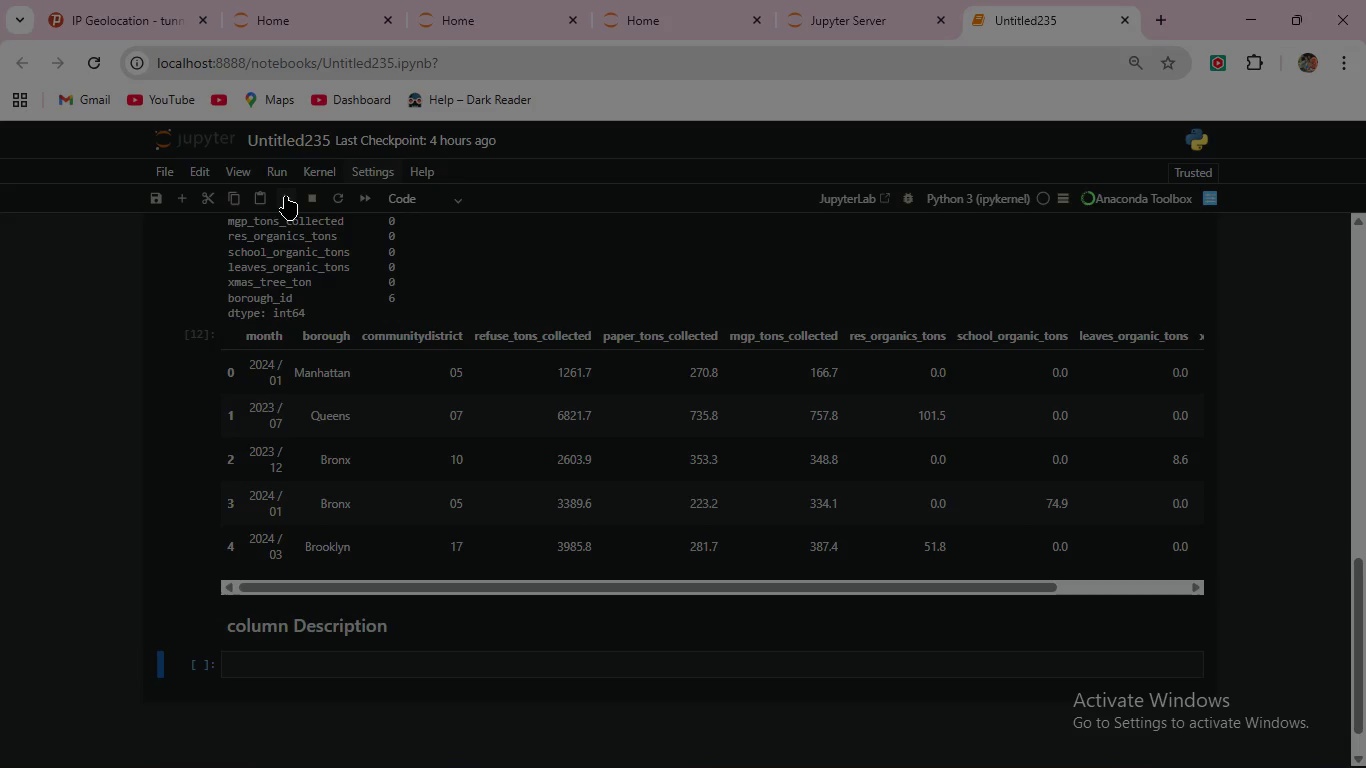 
left_click([285, 196])
 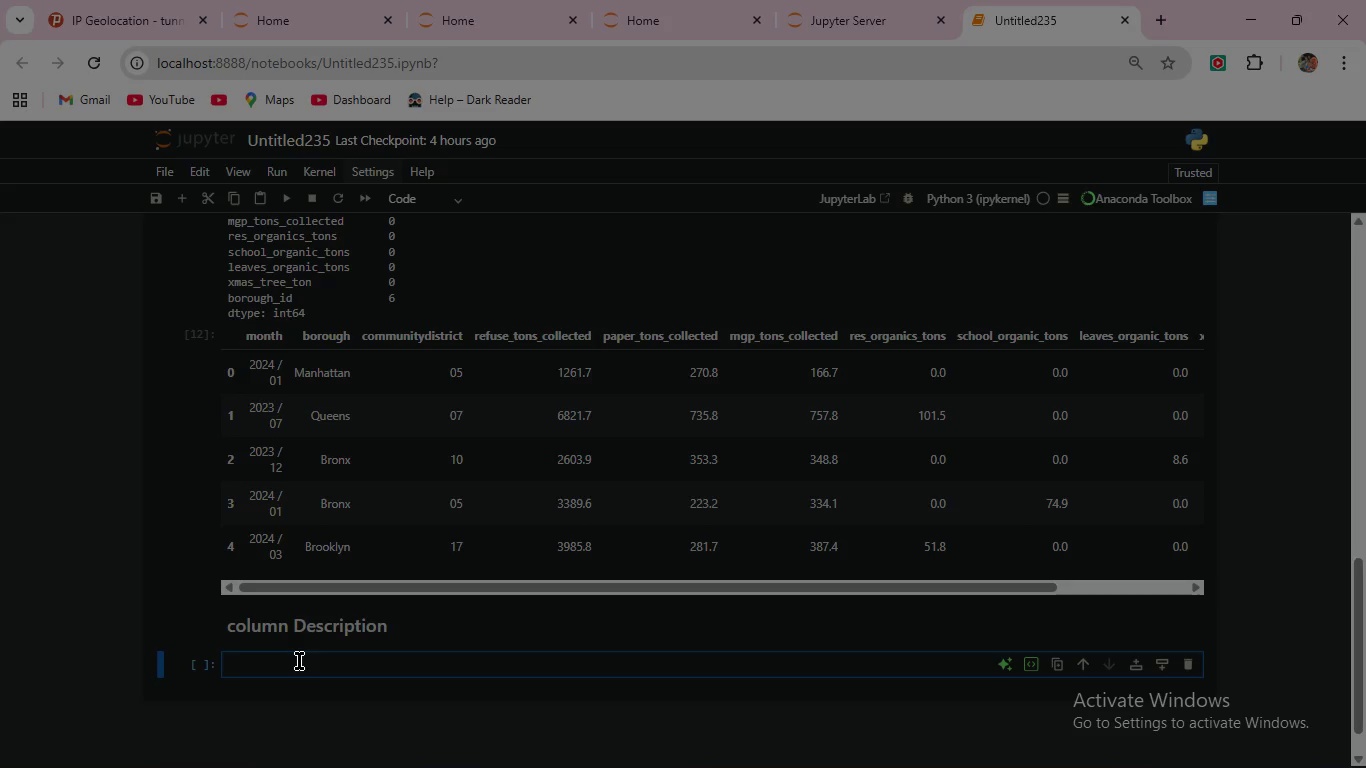 
left_click([299, 661])
 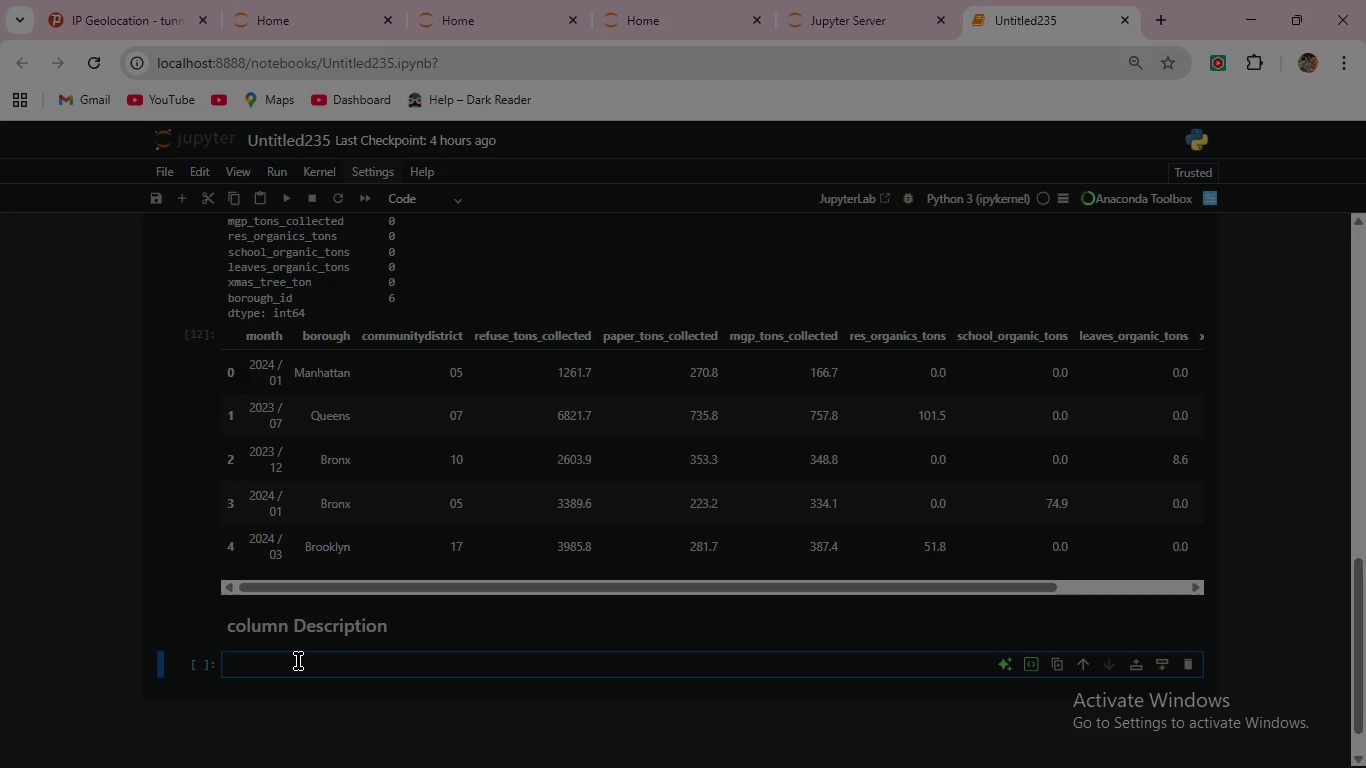 
wait(11.0)
 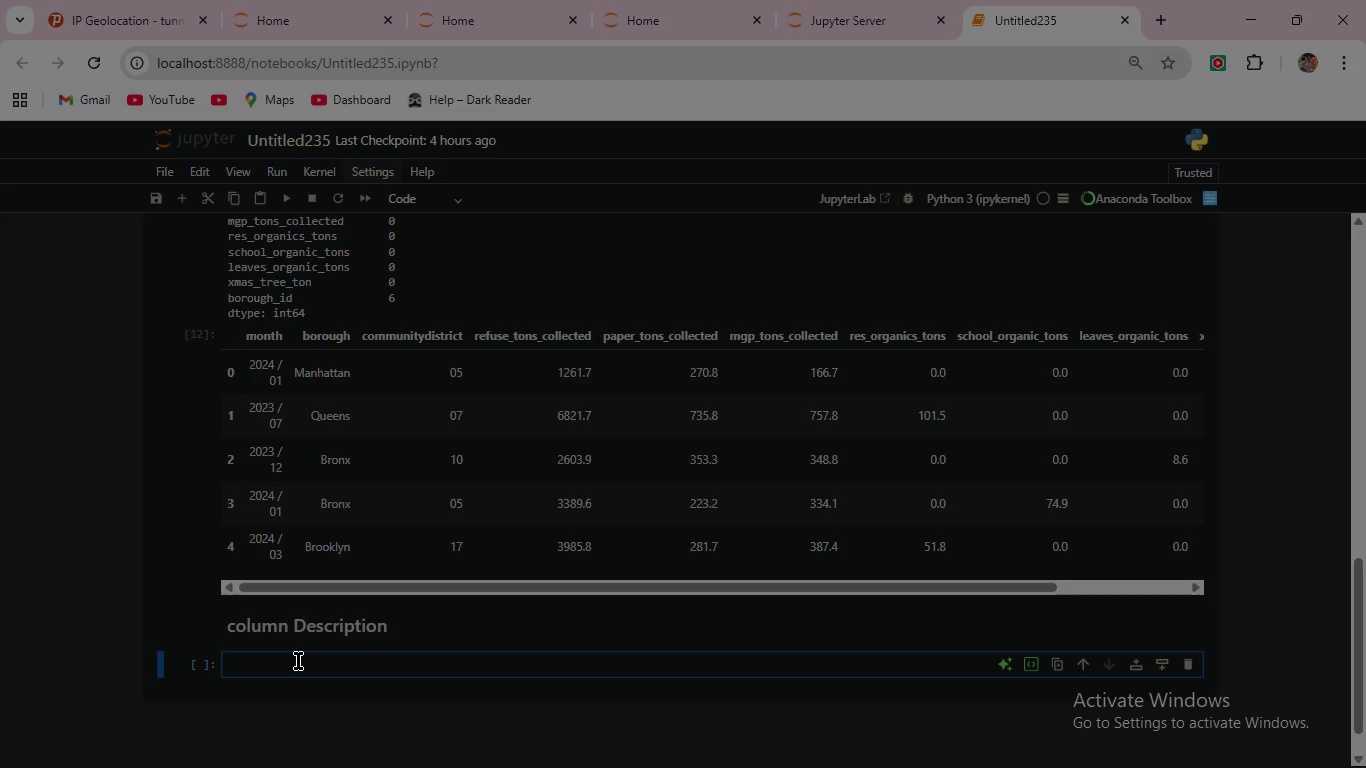 
type(month is )
 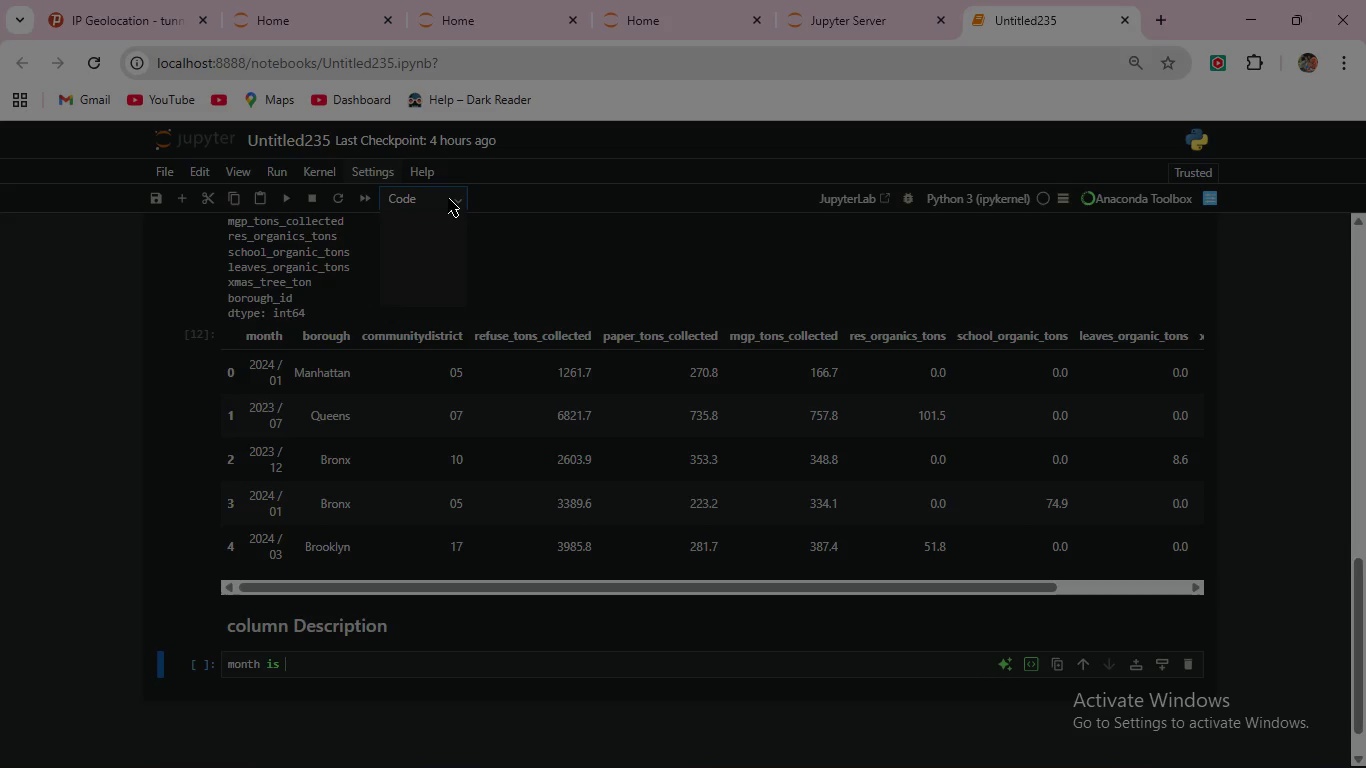 
left_click([448, 198])
 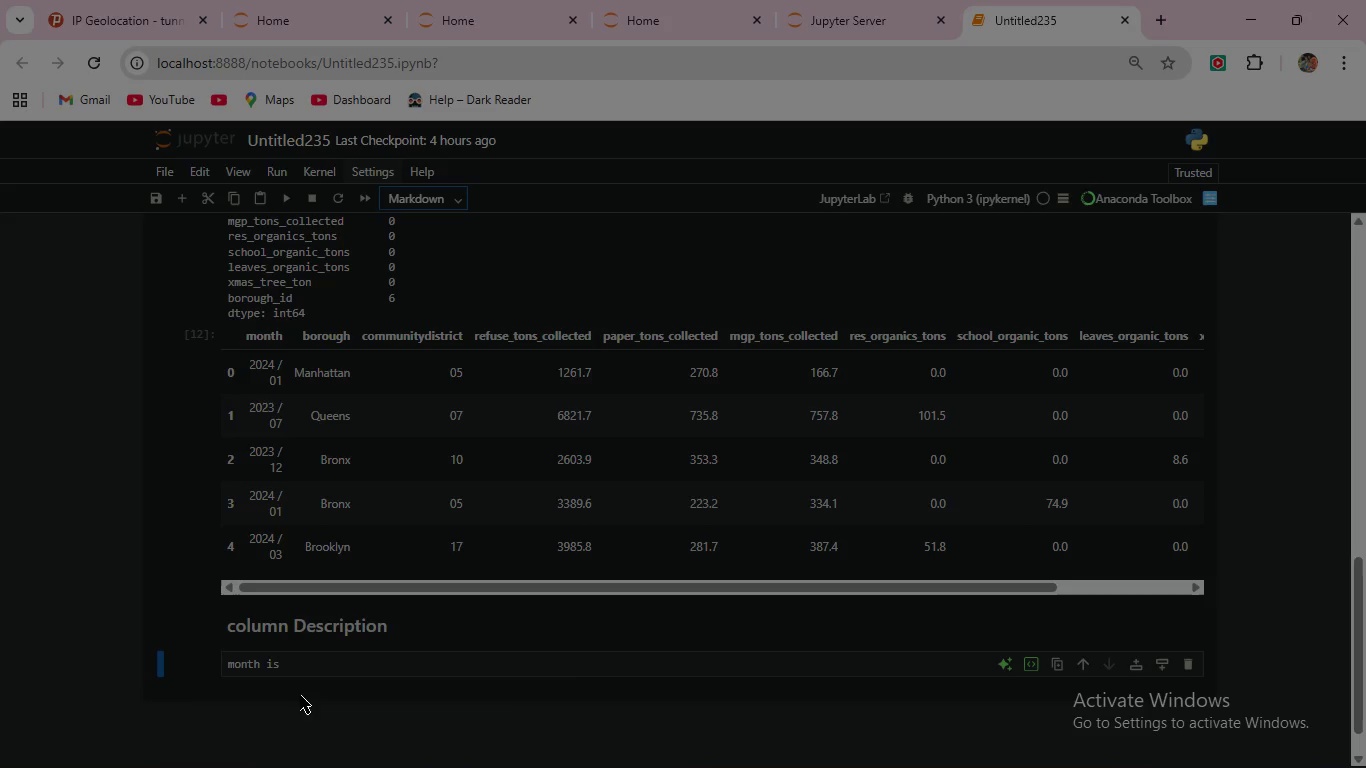 
left_click([445, 264])
 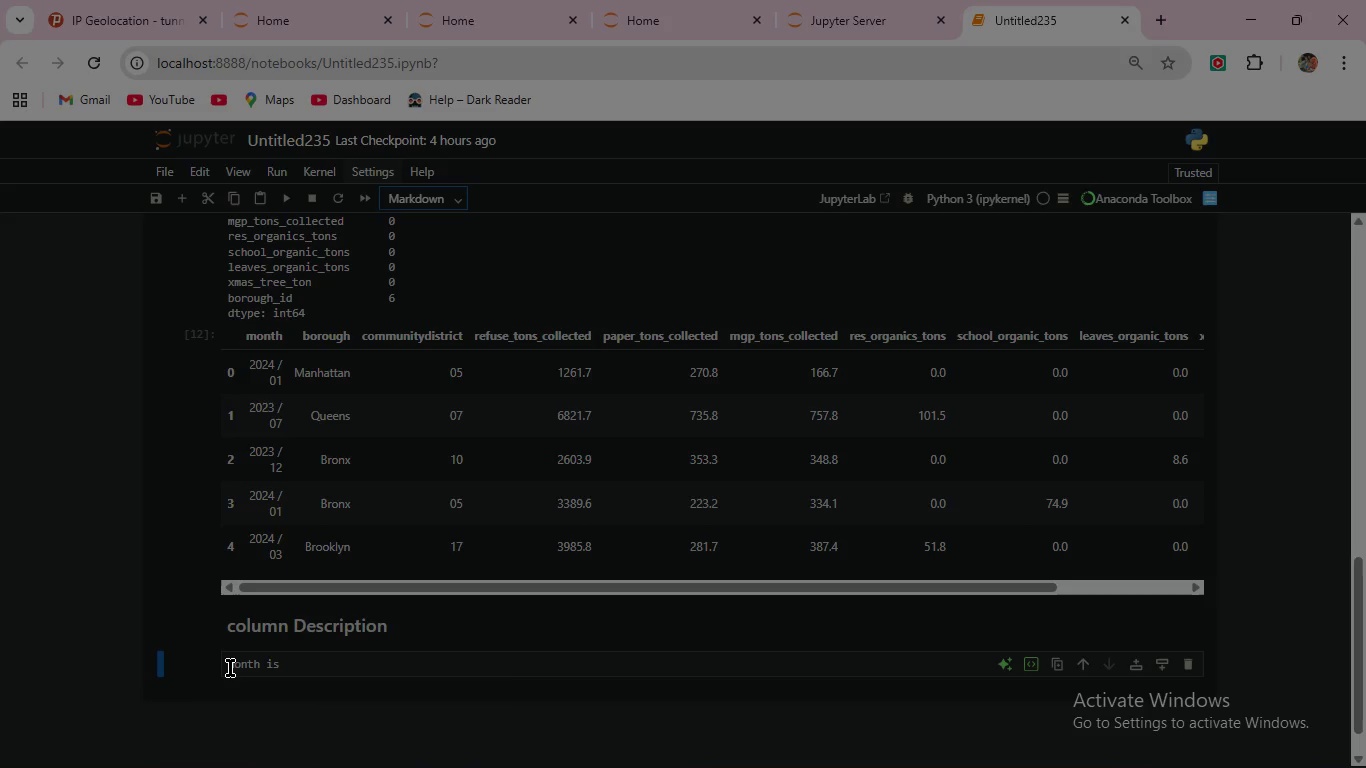 
wait(7.05)
 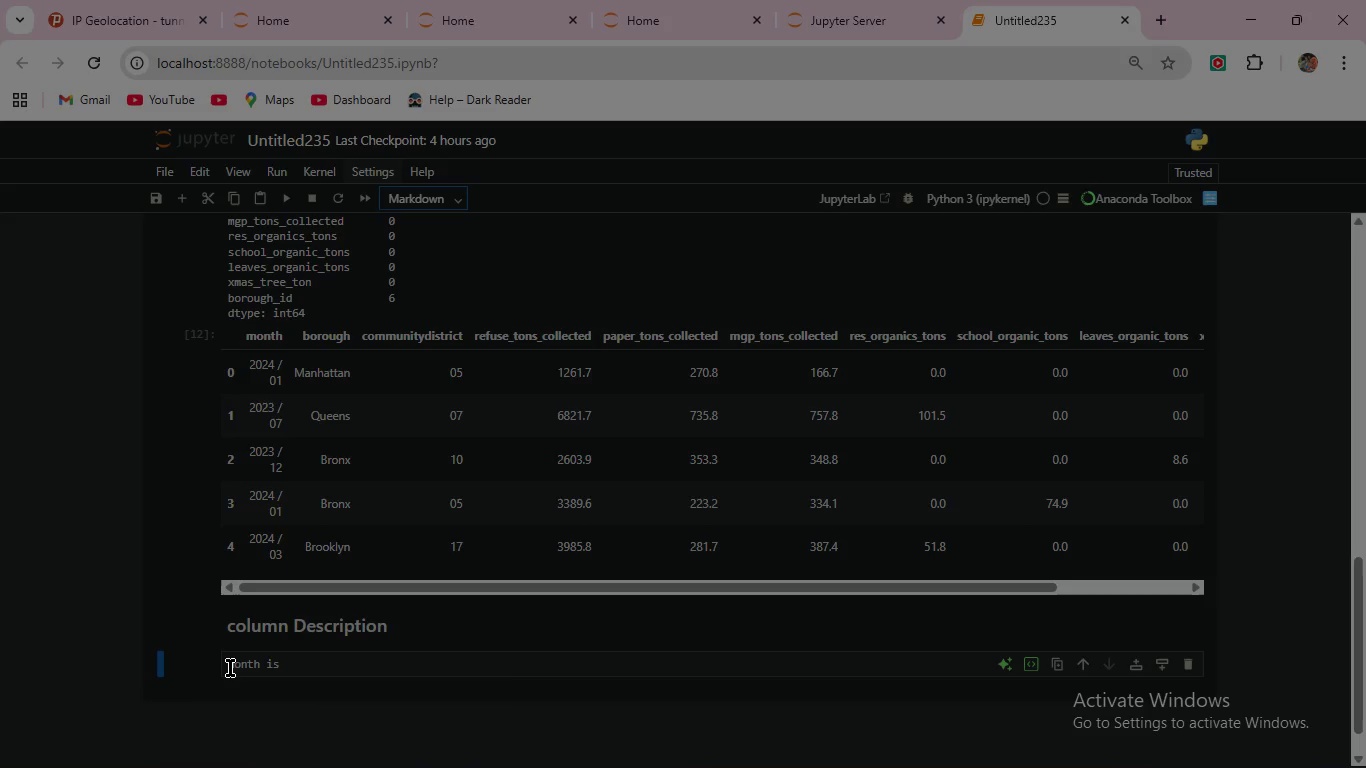 
scroll: coordinate [341, 469], scroll_direction: up, amount: 9.0
 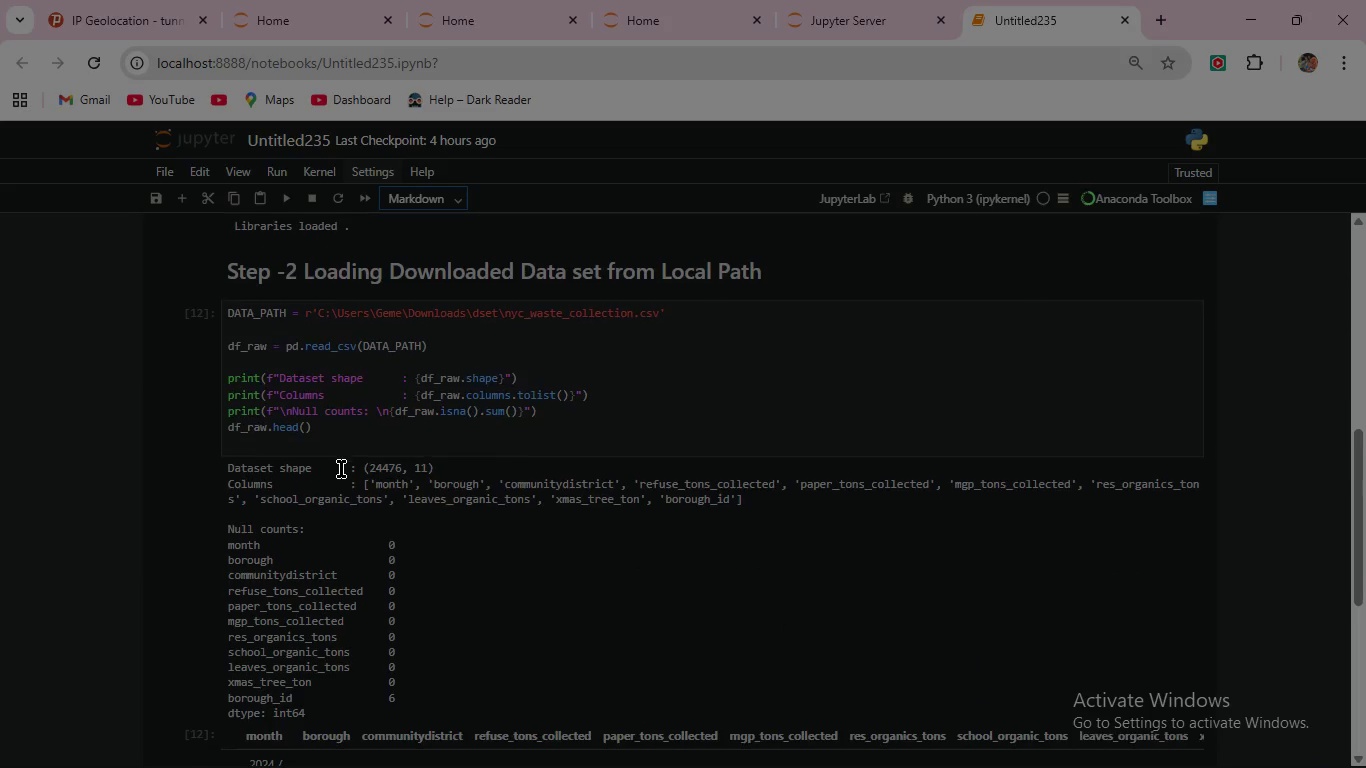 
scroll: coordinate [341, 469], scroll_direction: down, amount: 10.0
 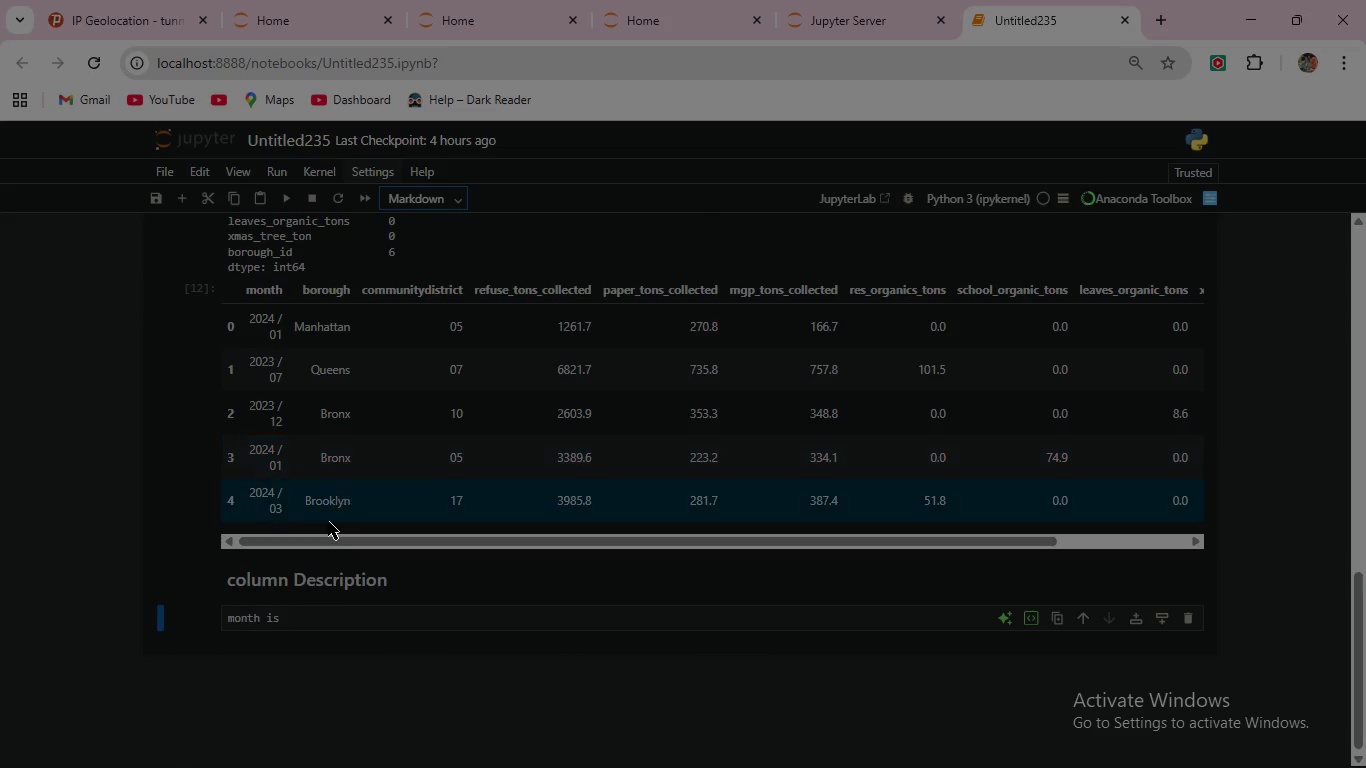 
wait(6.4)
 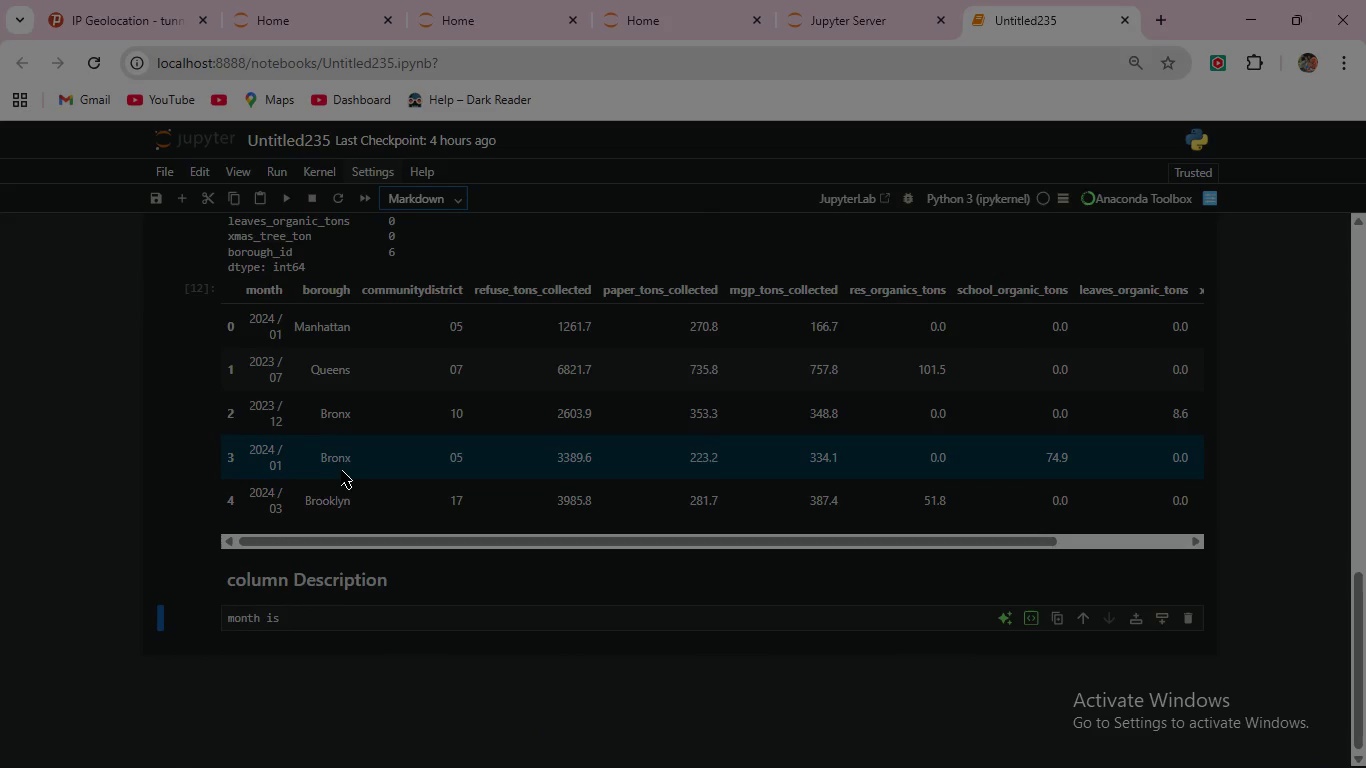 
left_click([328, 619])
 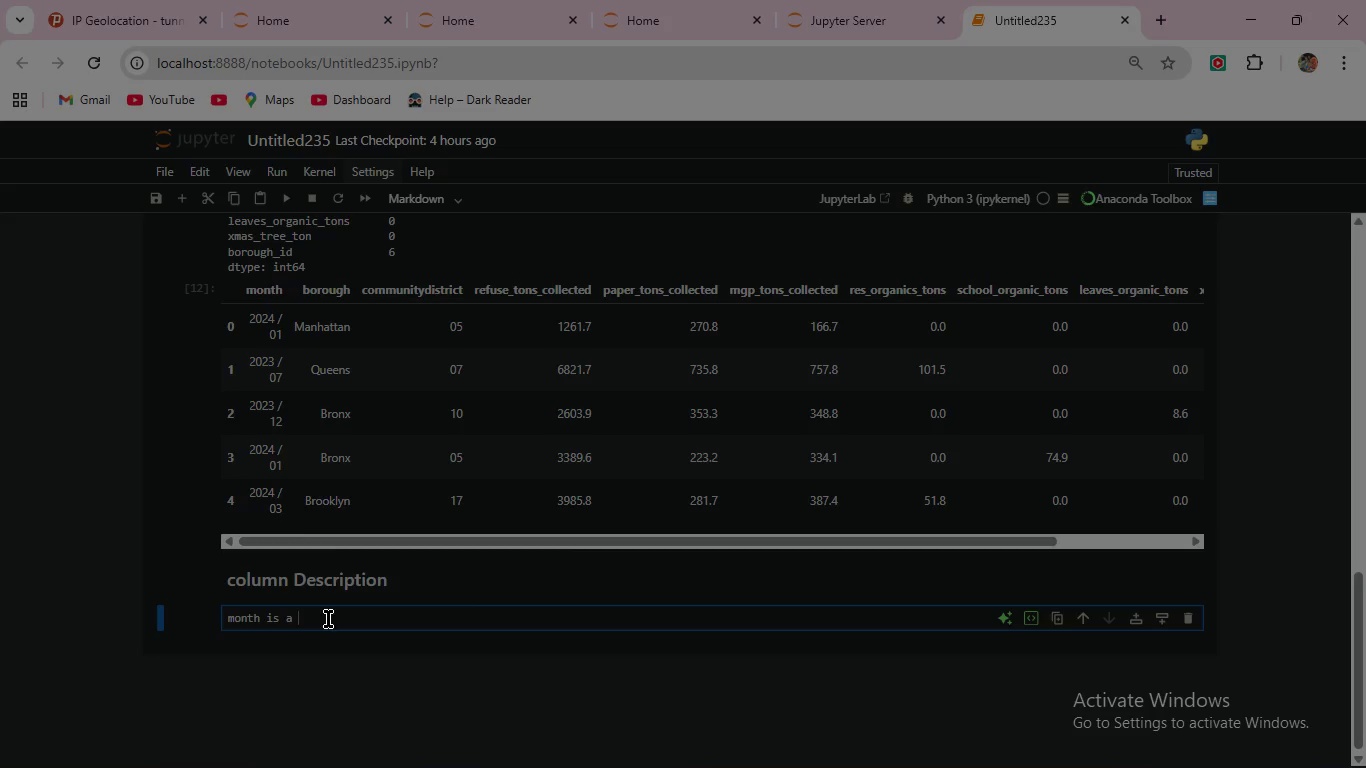 
type(a da)
 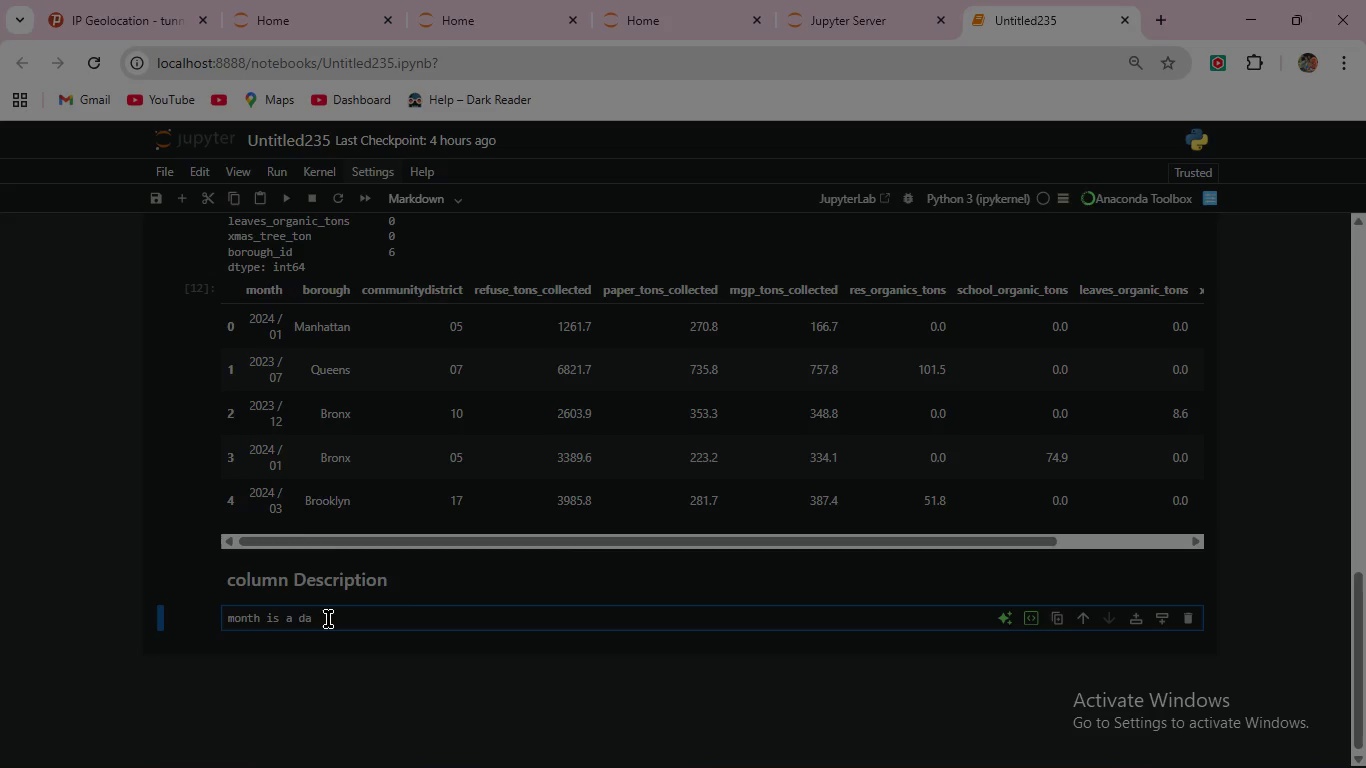 
wait(8.0)
 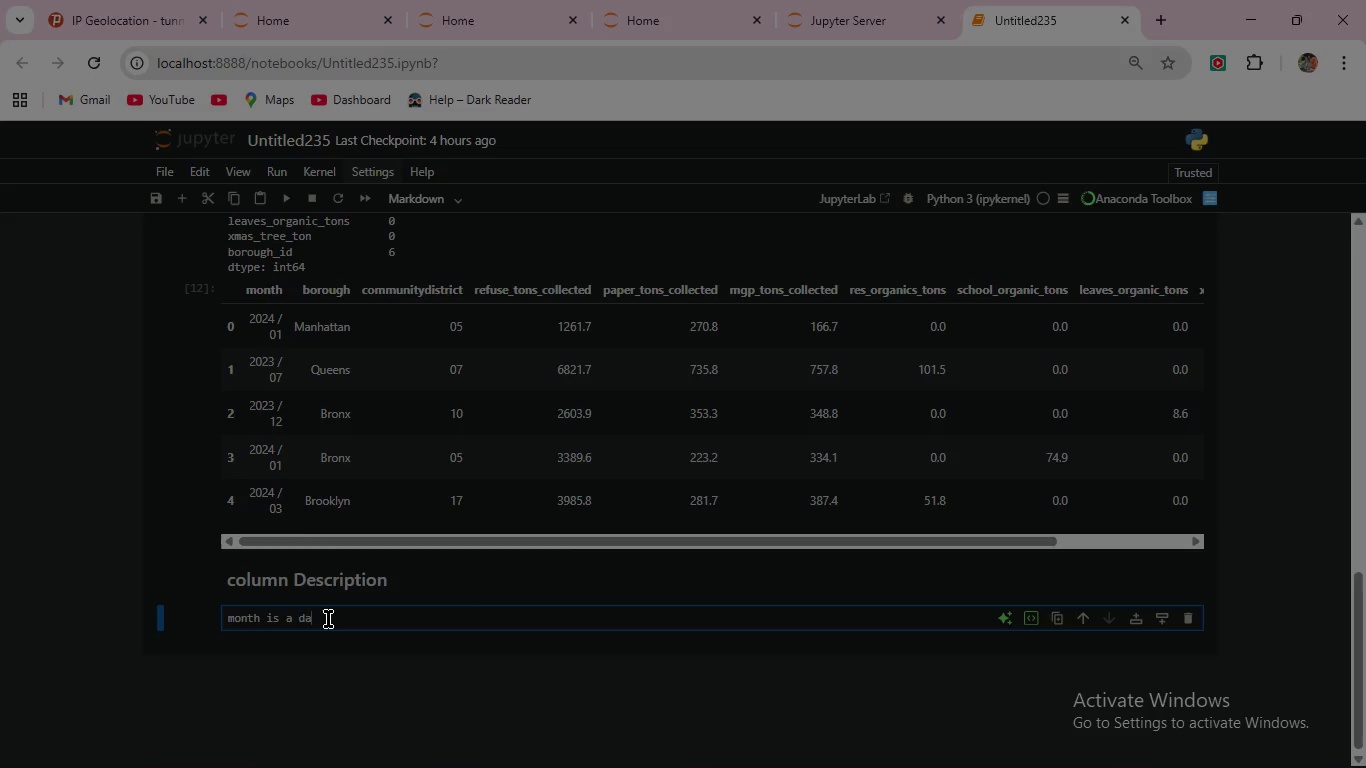 
key(Backspace)
key(Backspace)
key(Backspace)
type( collection period format YYYY /MM)
 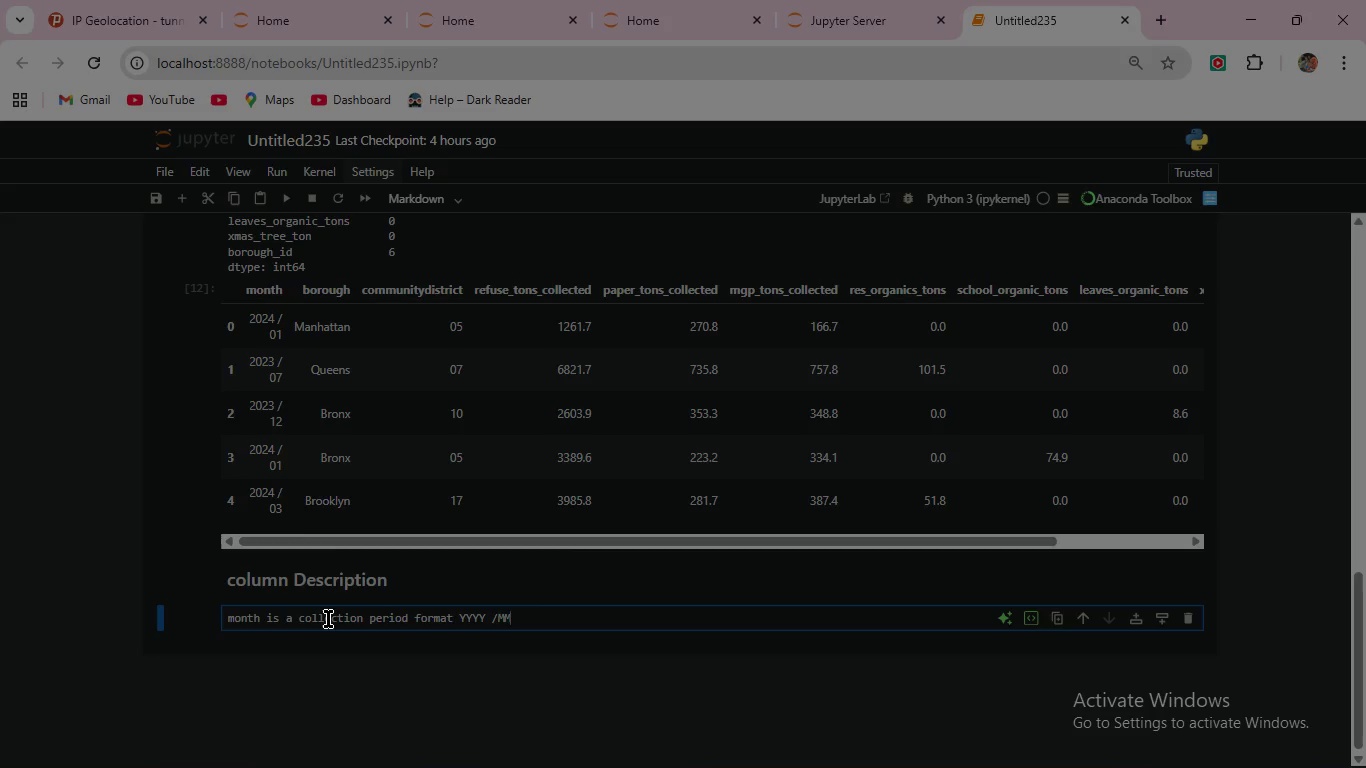 
wait(6.59)
 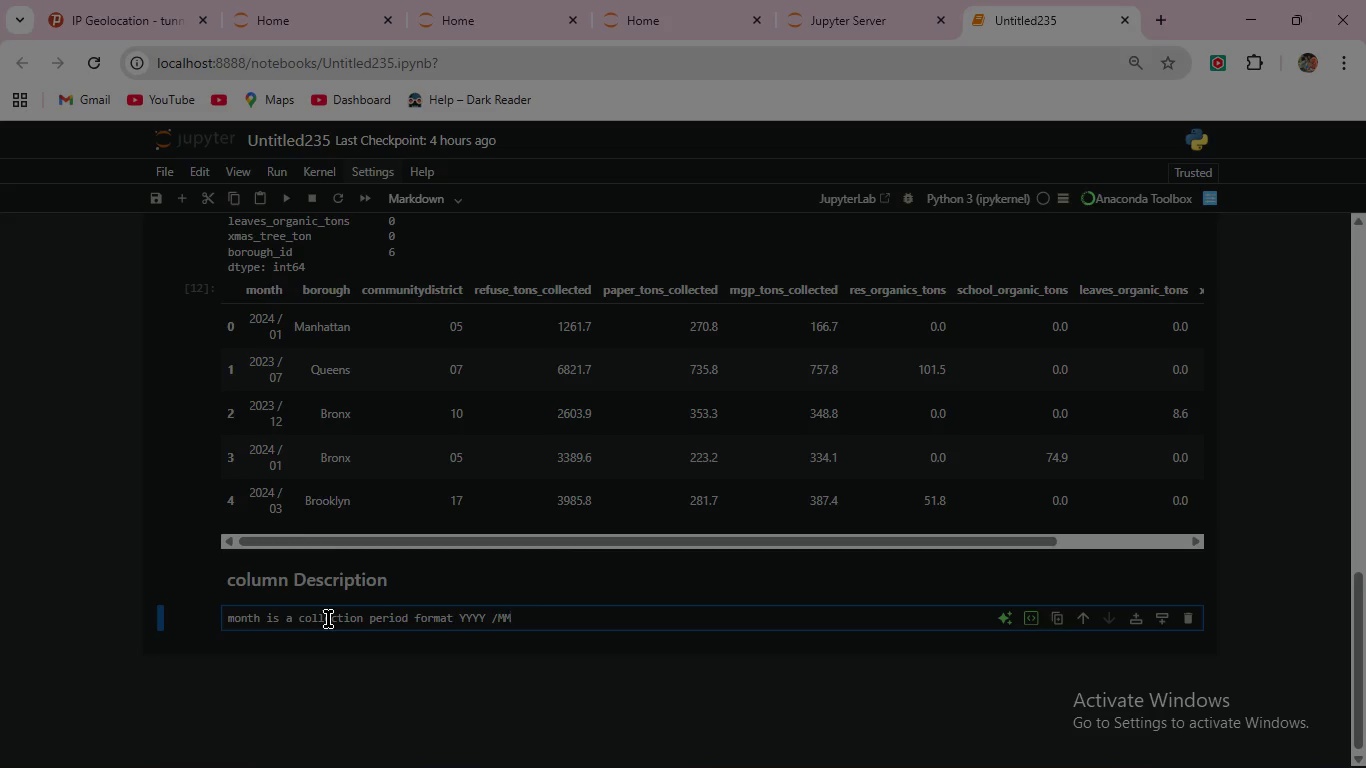 
key(Enter)
 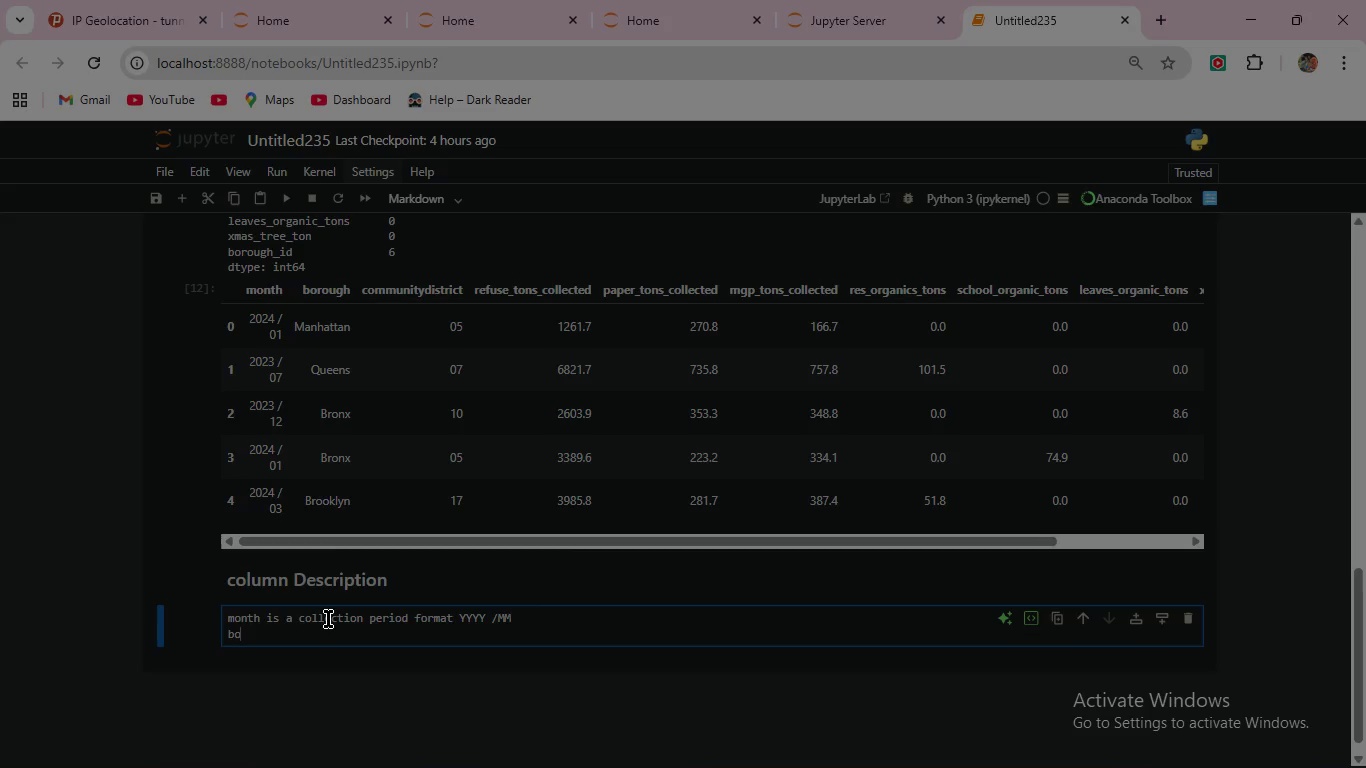 
type(borough )
 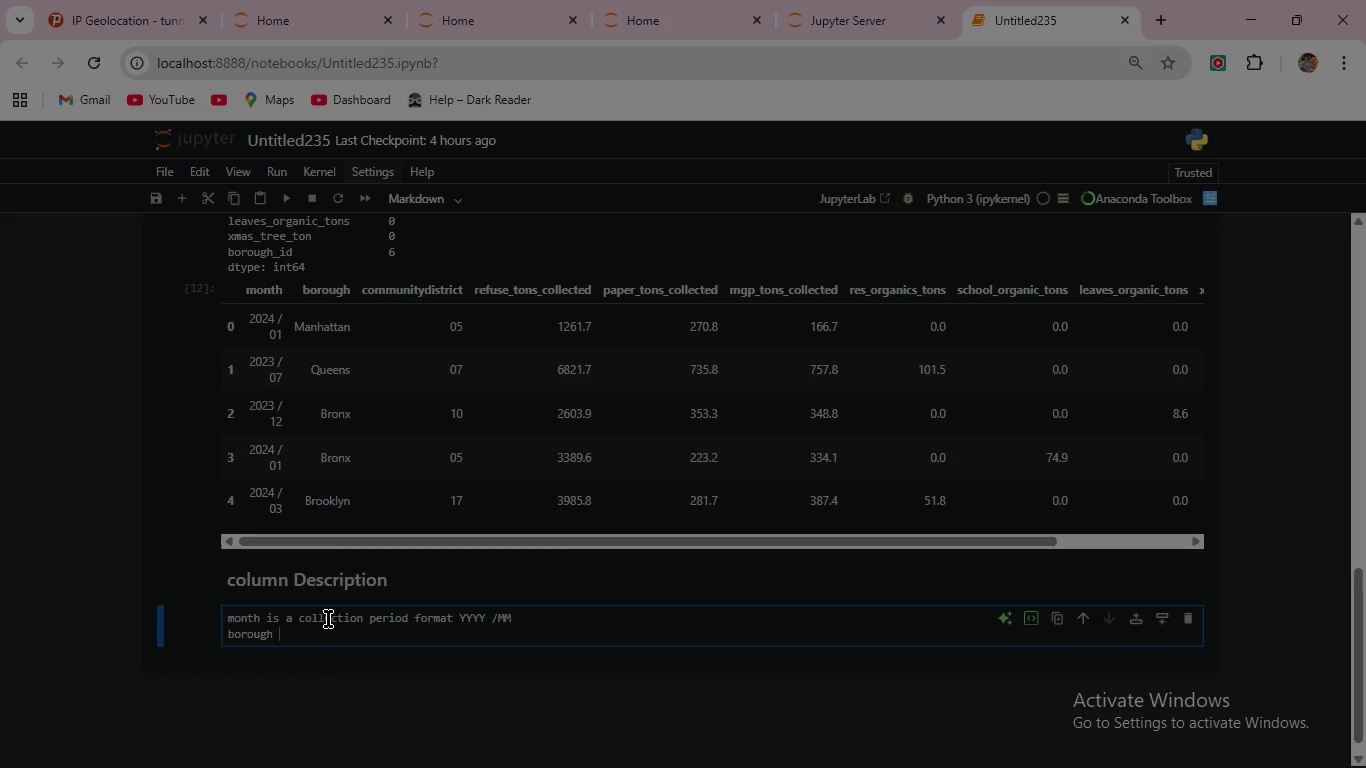 
wait(7.08)
 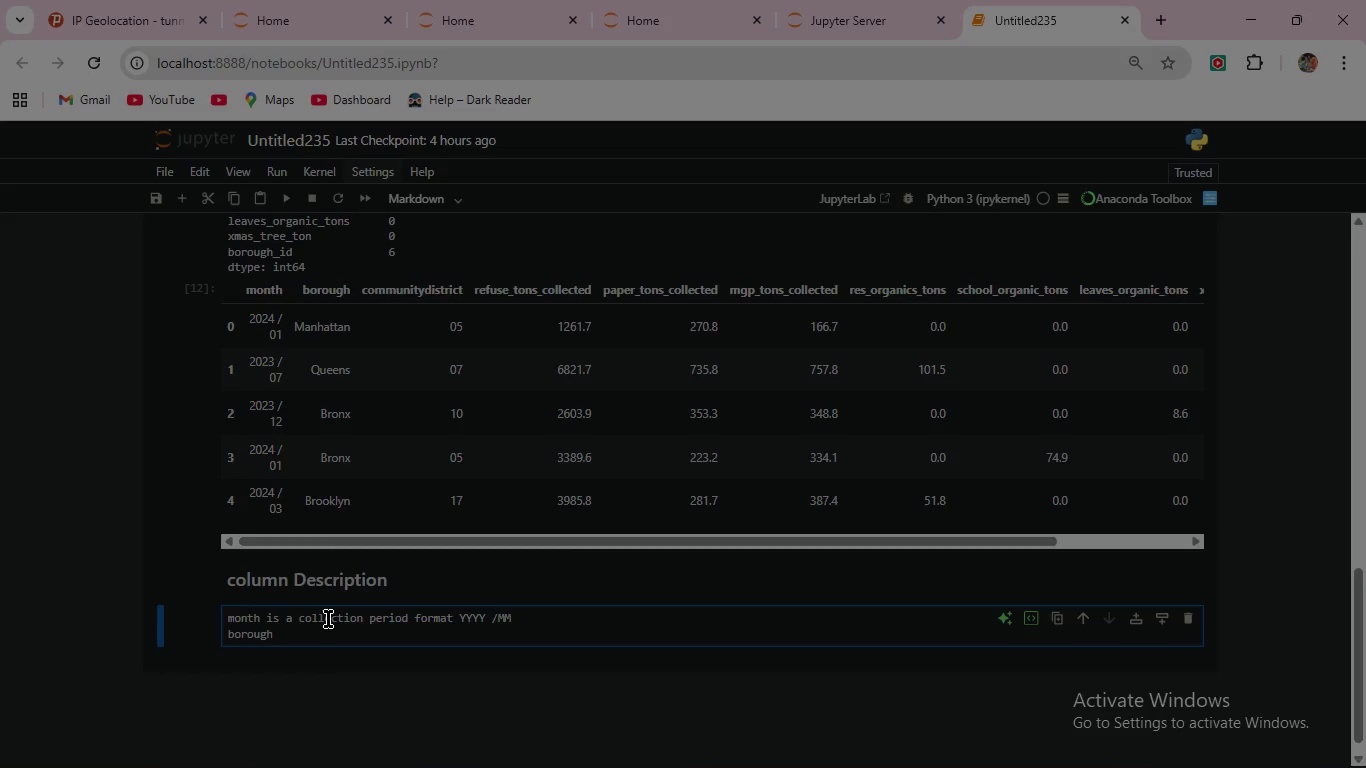 
type(which is string NYC borough name )
 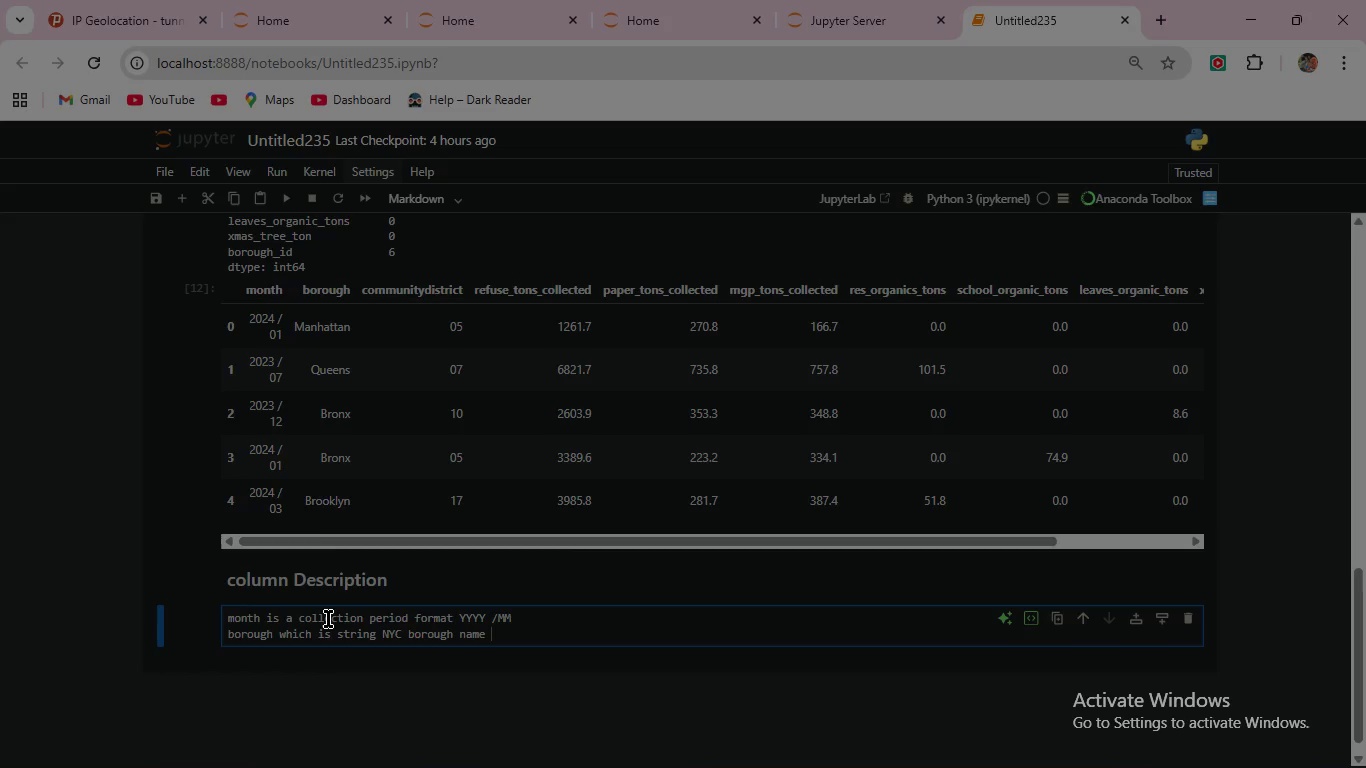 
wait(5.92)
 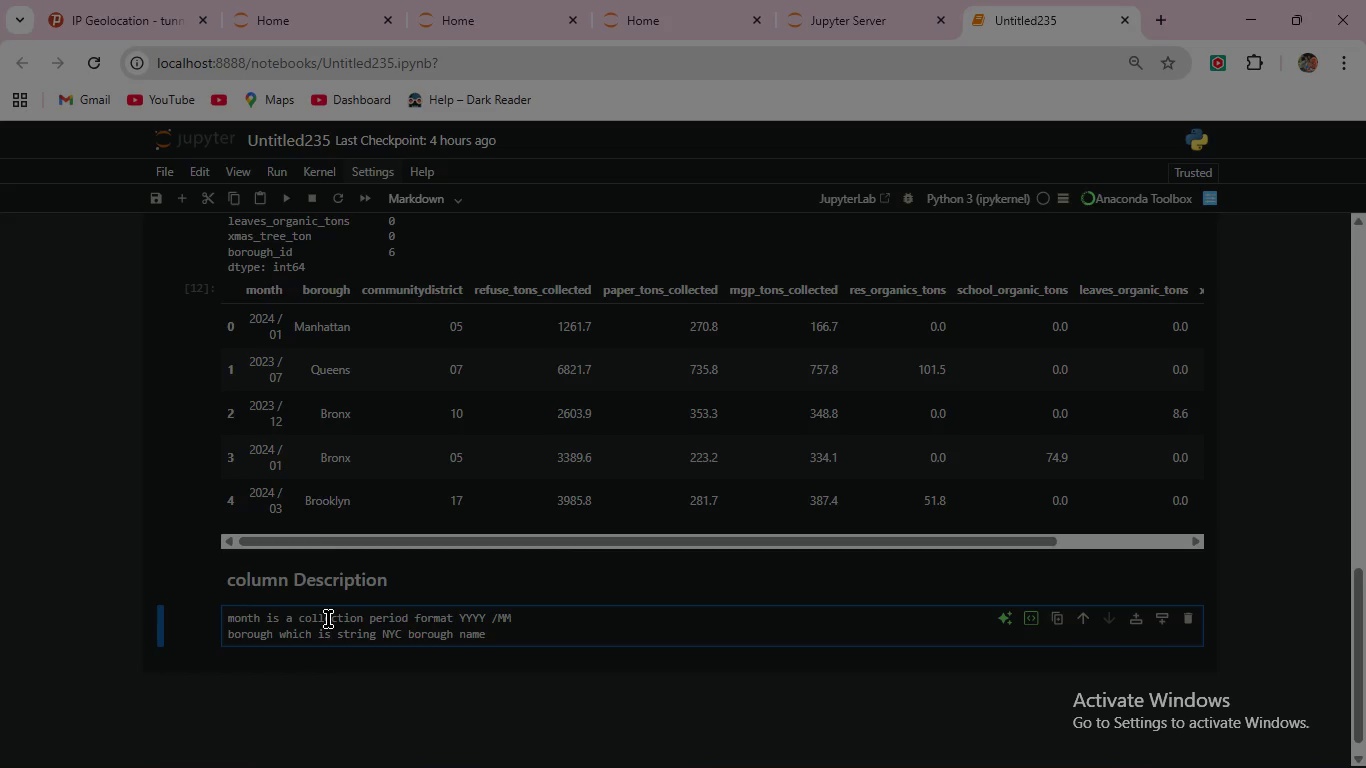 
key(Enter)
 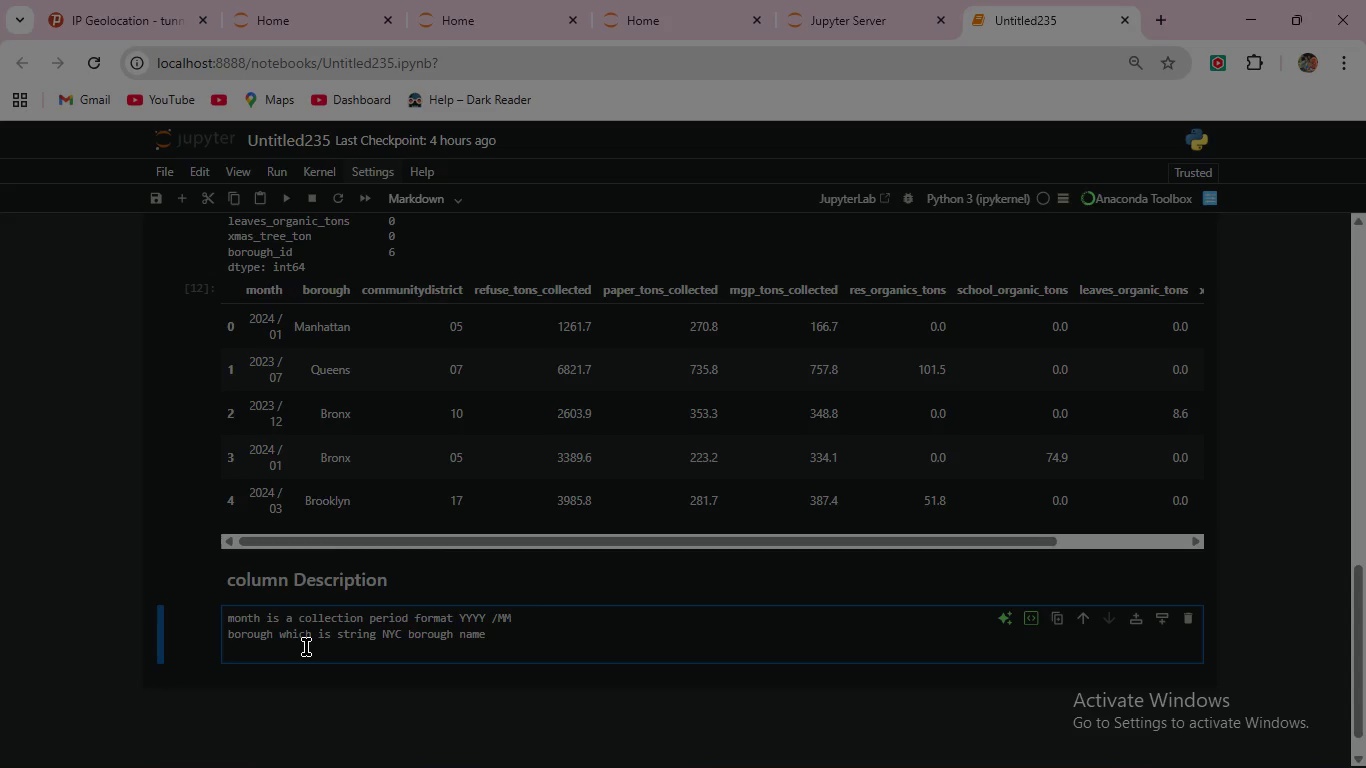 
type(communitydistrict is string )
 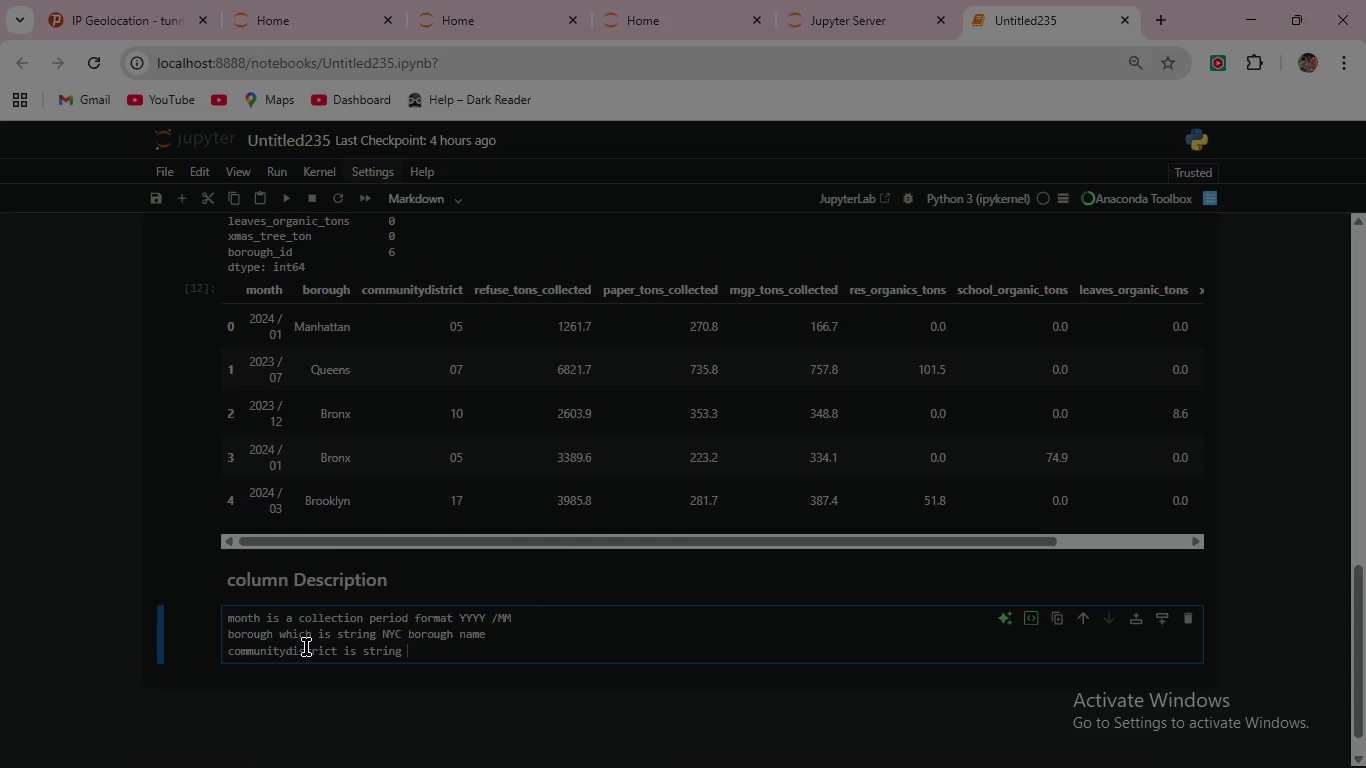 
wait(6.62)
 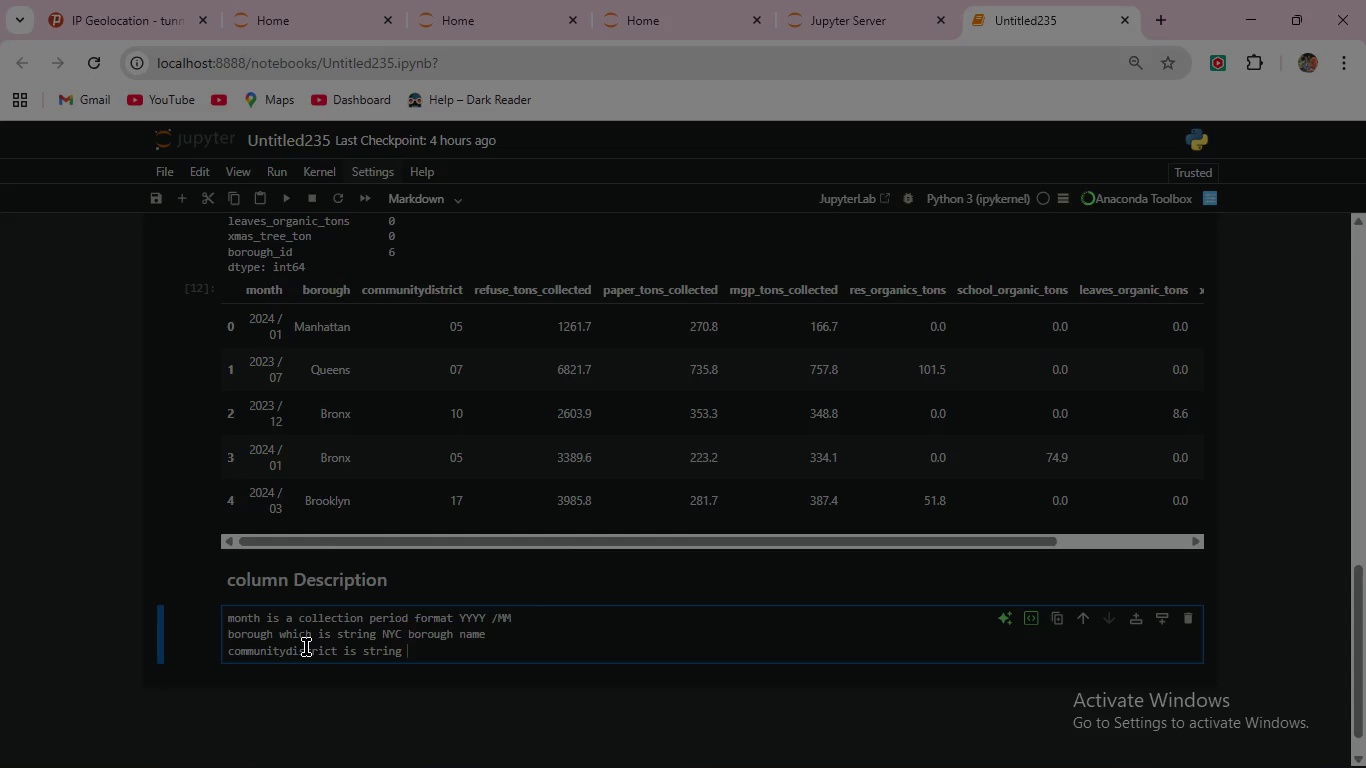 
type(code(01-18,plus 7A for Qweens))
 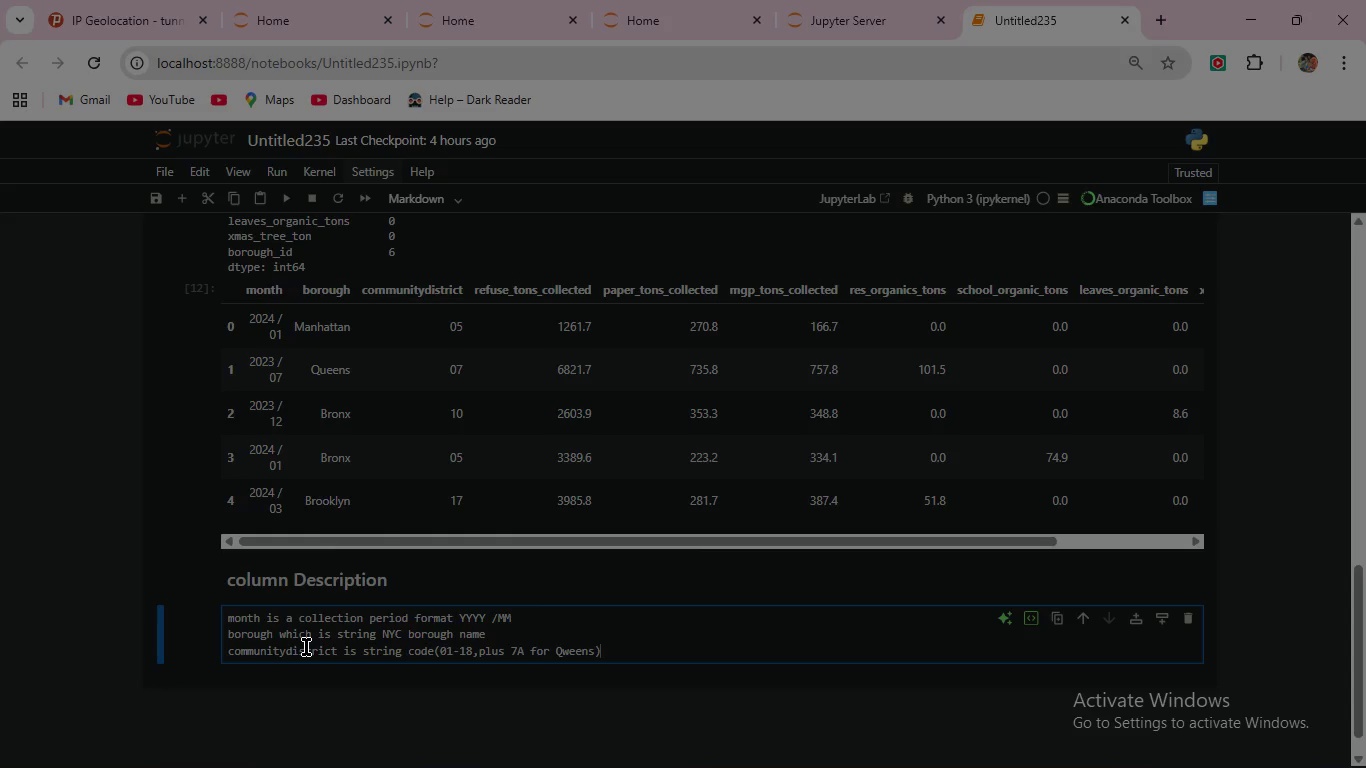 
wait(5.03)
 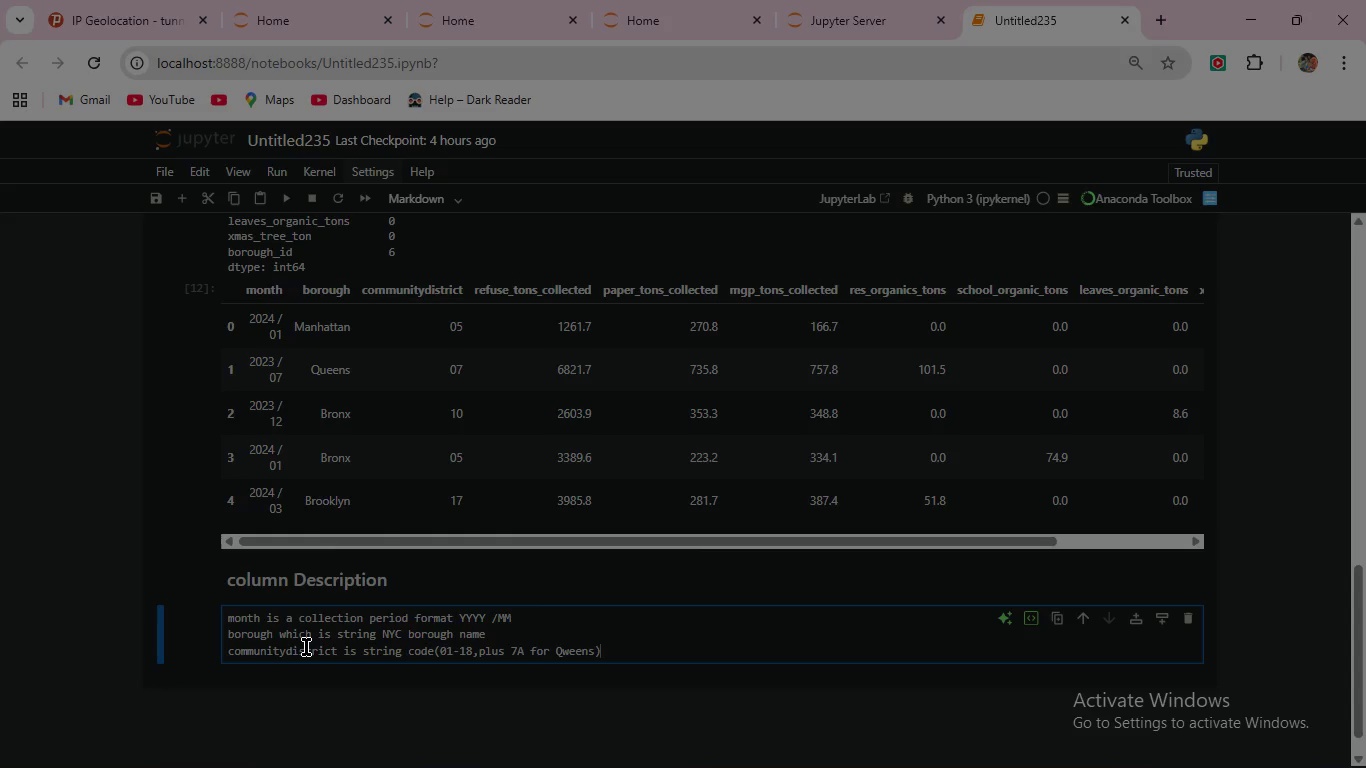 
left_click([291, 200])
 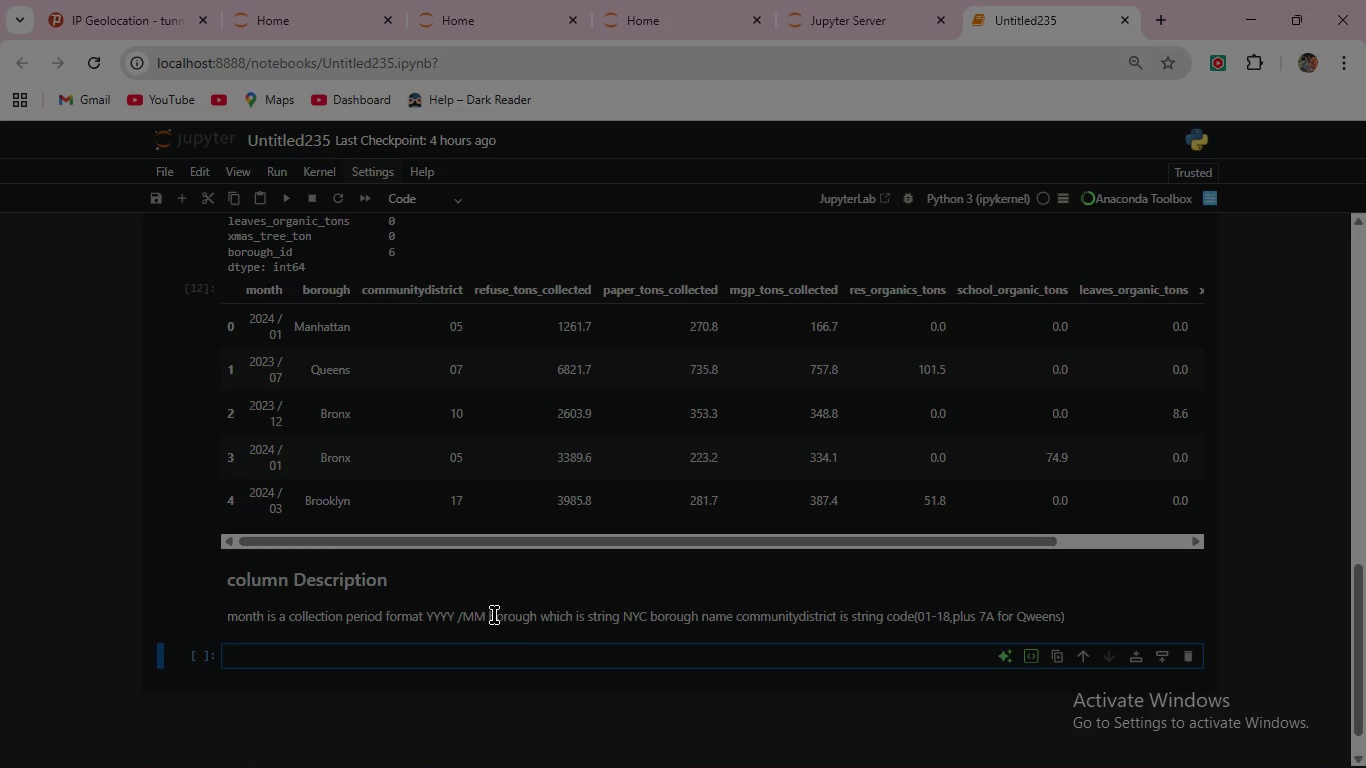 
wait(7.66)
 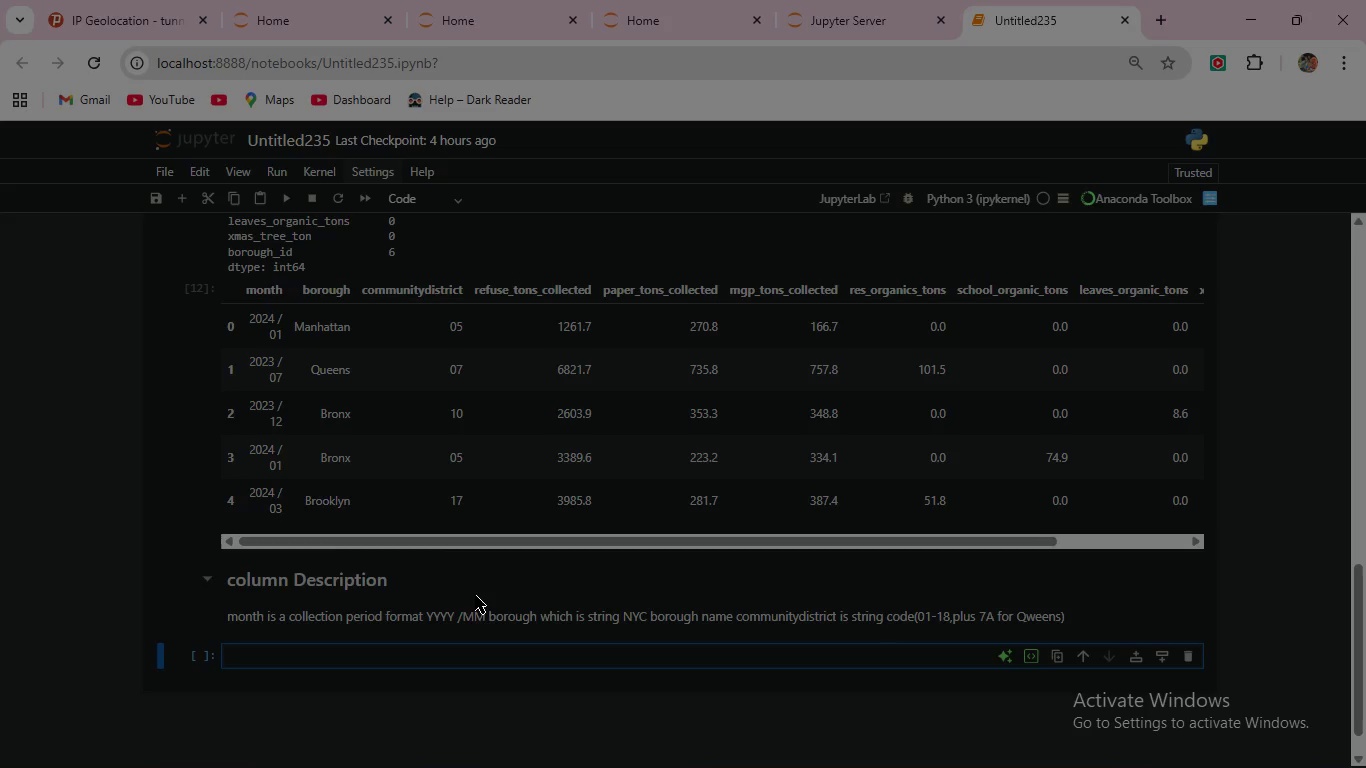 
left_click([297, 616])
 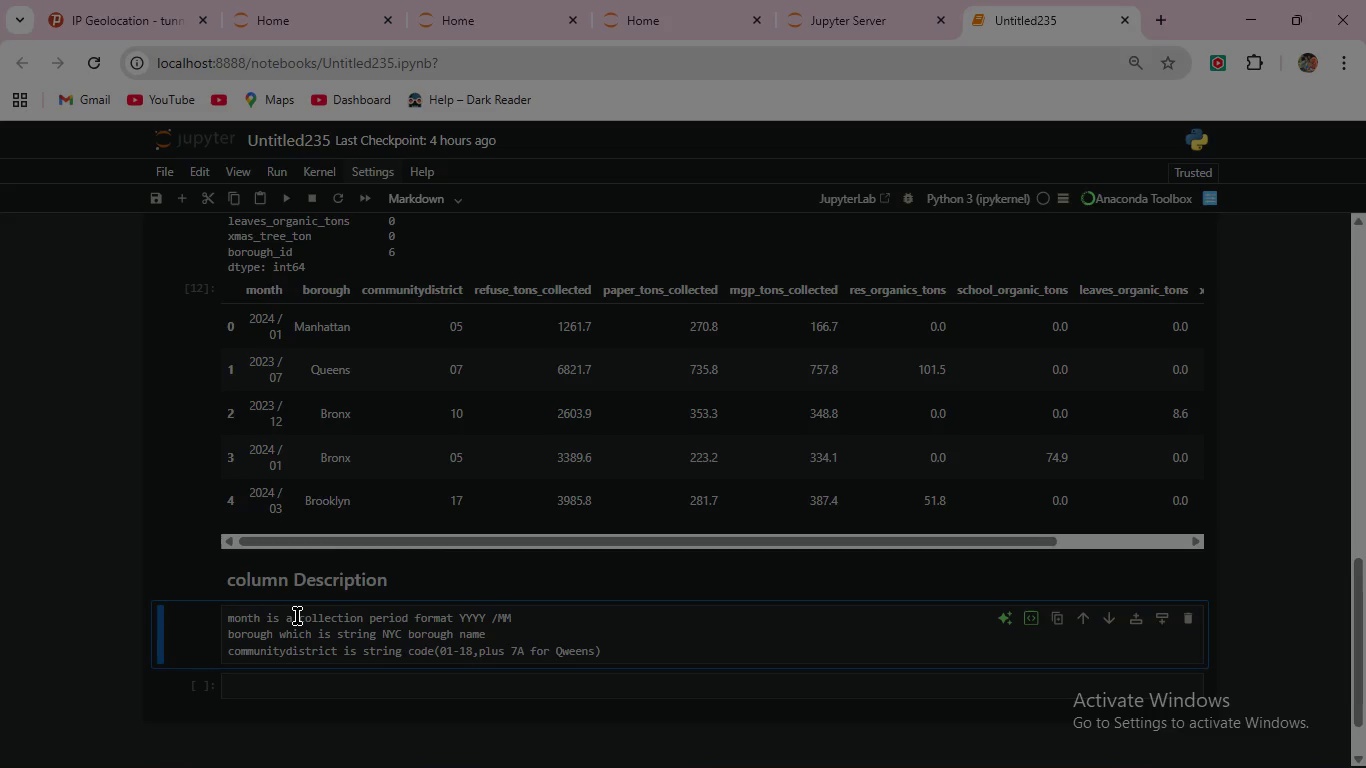 
double_click([297, 616])
 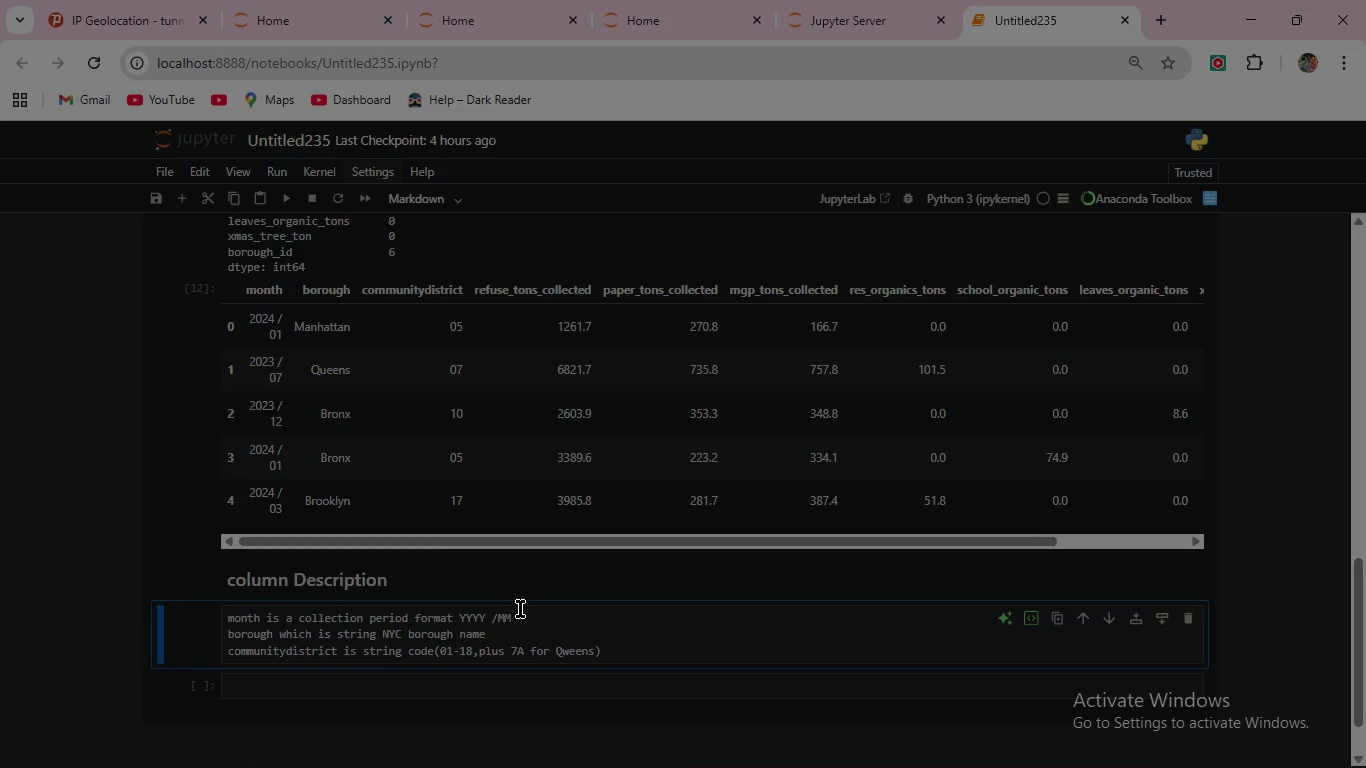 
wait(6.05)
 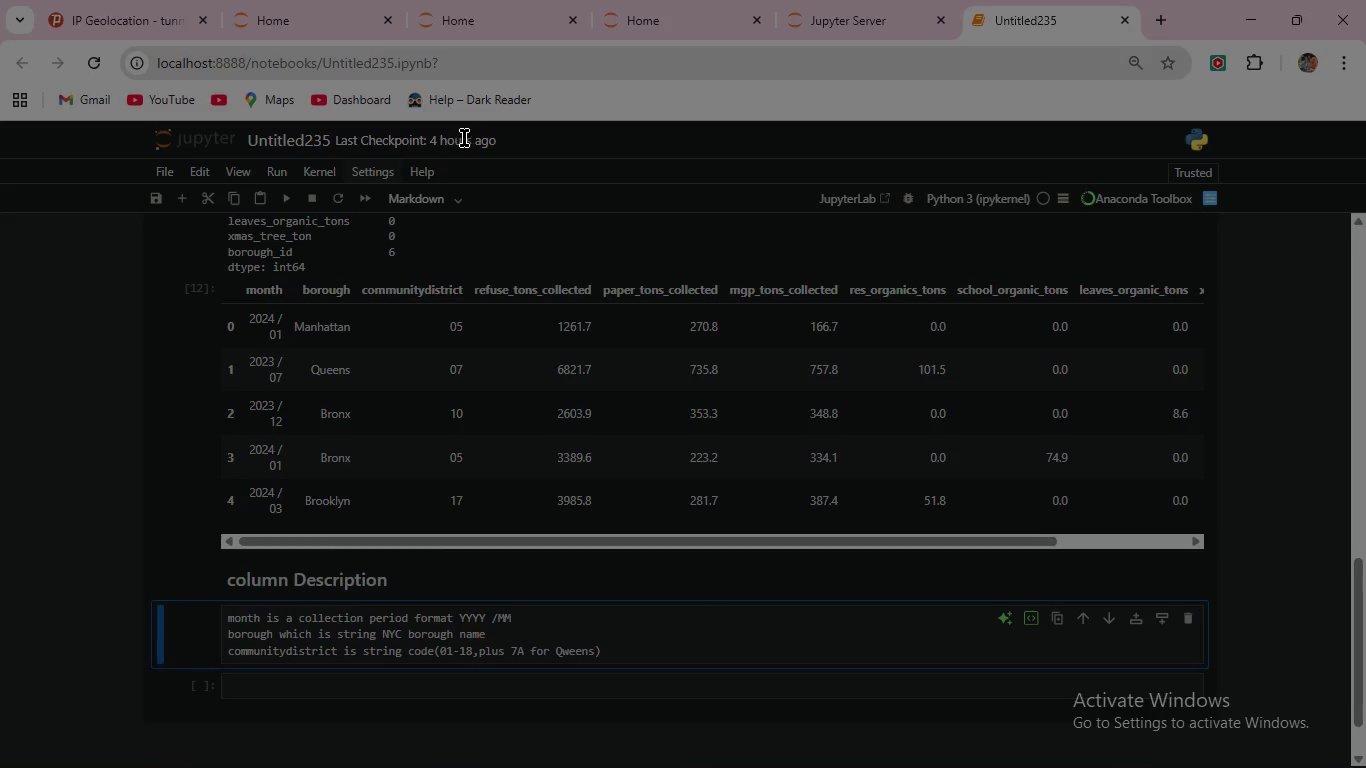 
left_click([523, 613])
 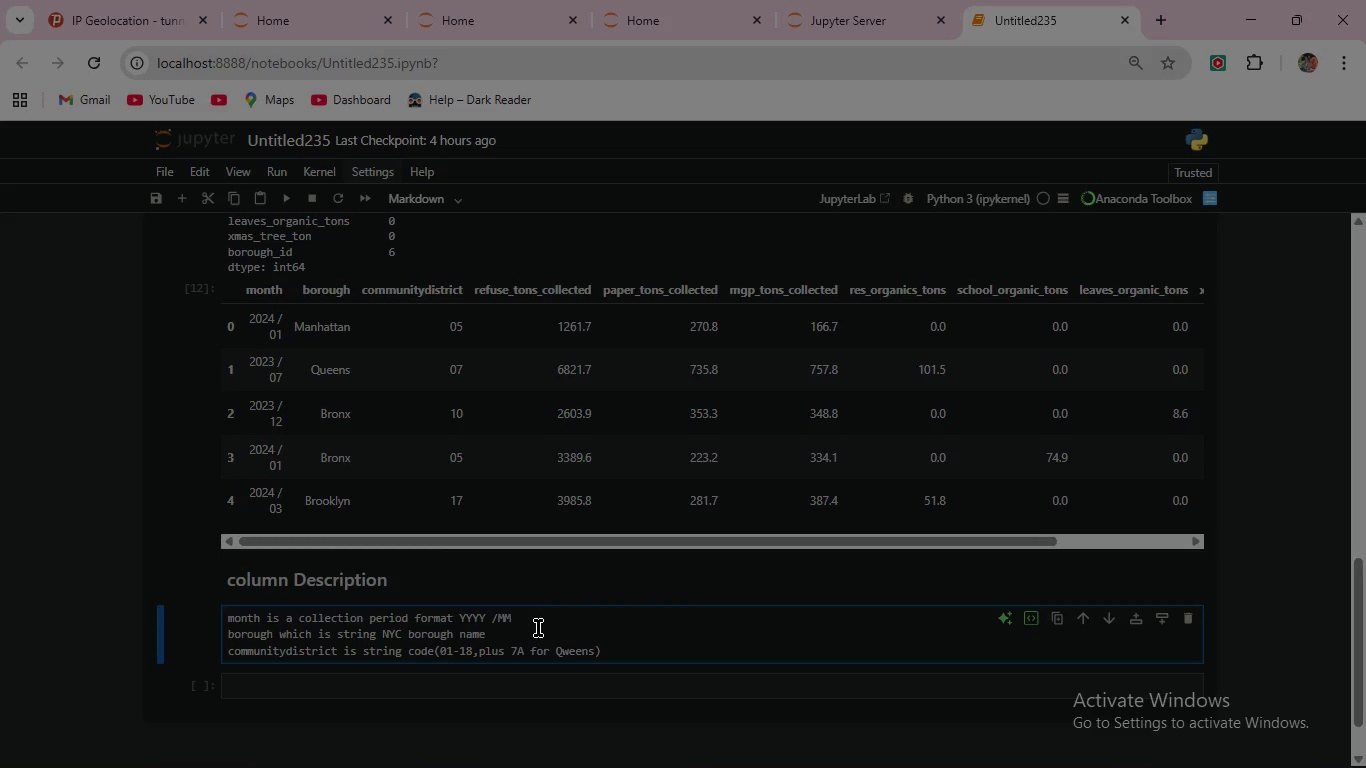 
key(Space)
 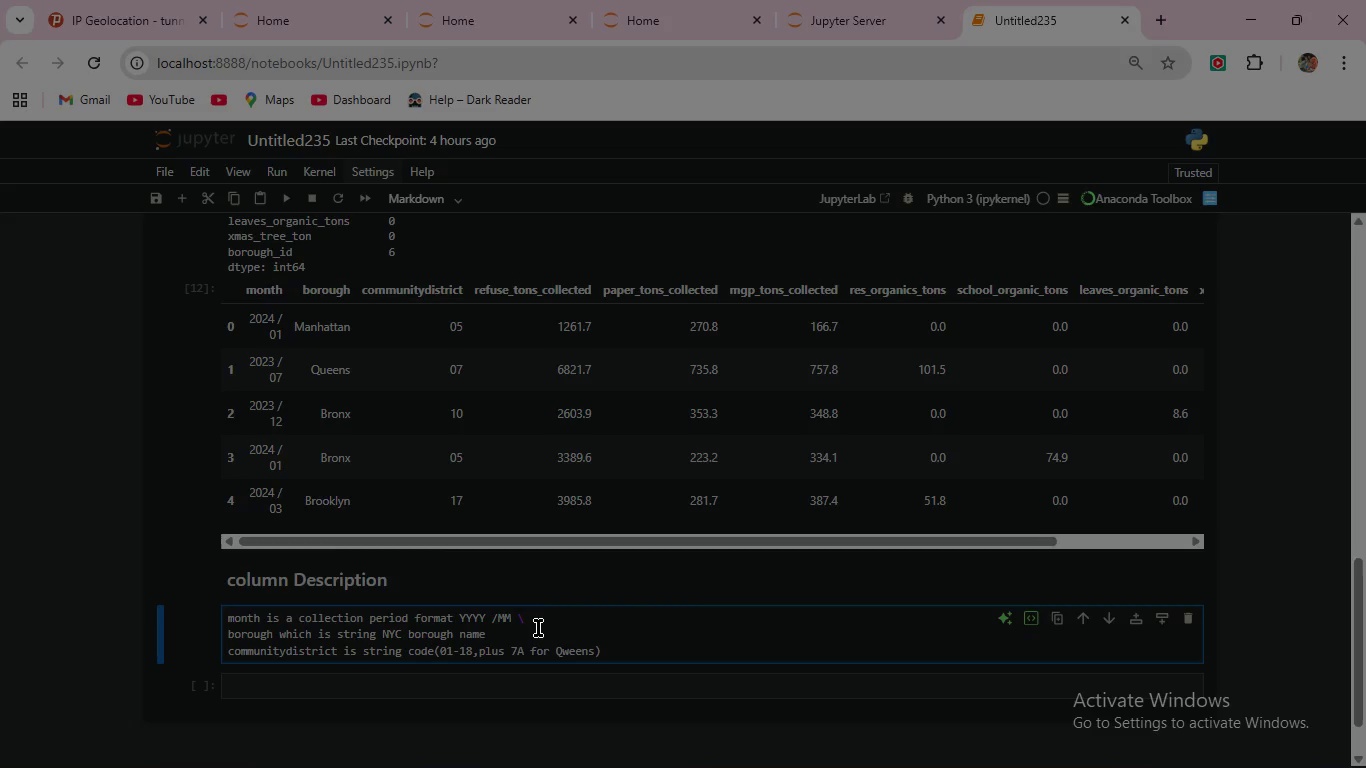 
key(Backslash)
 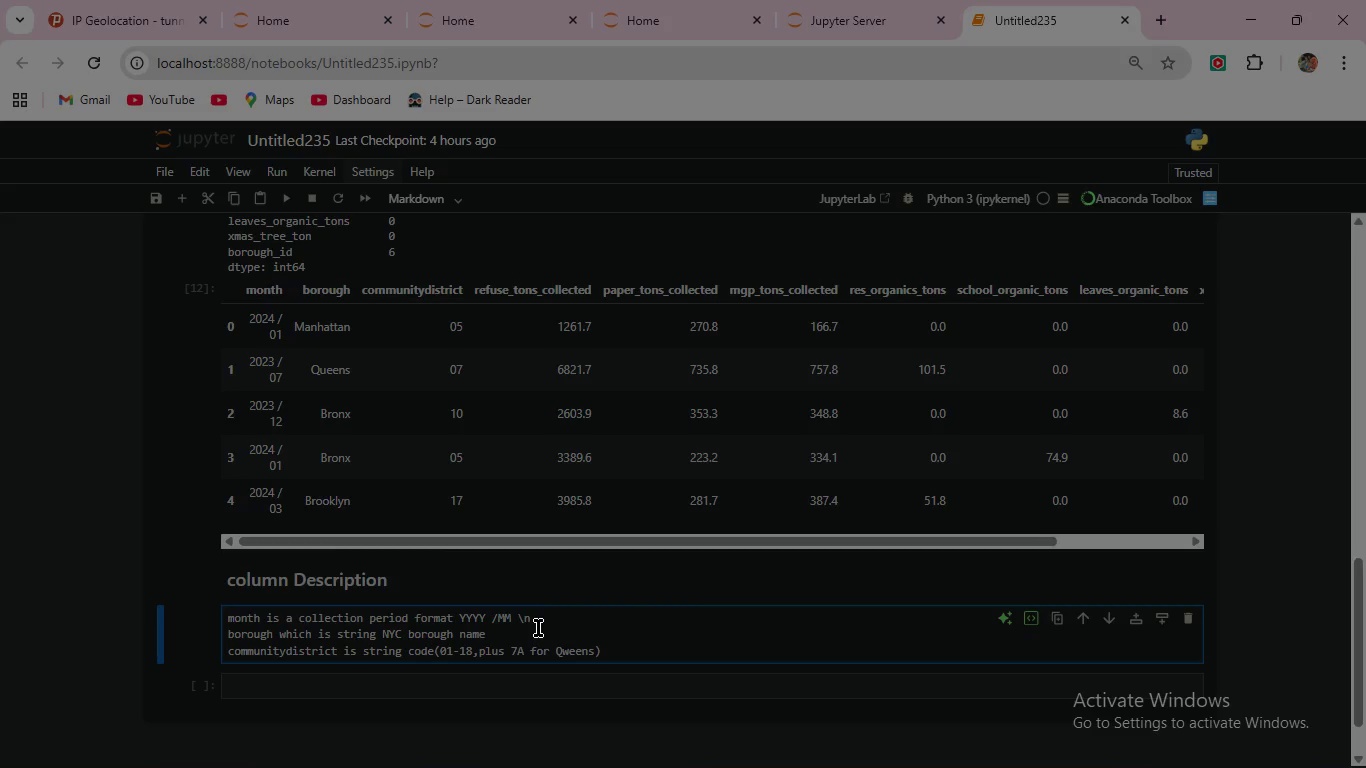 
key(N)
 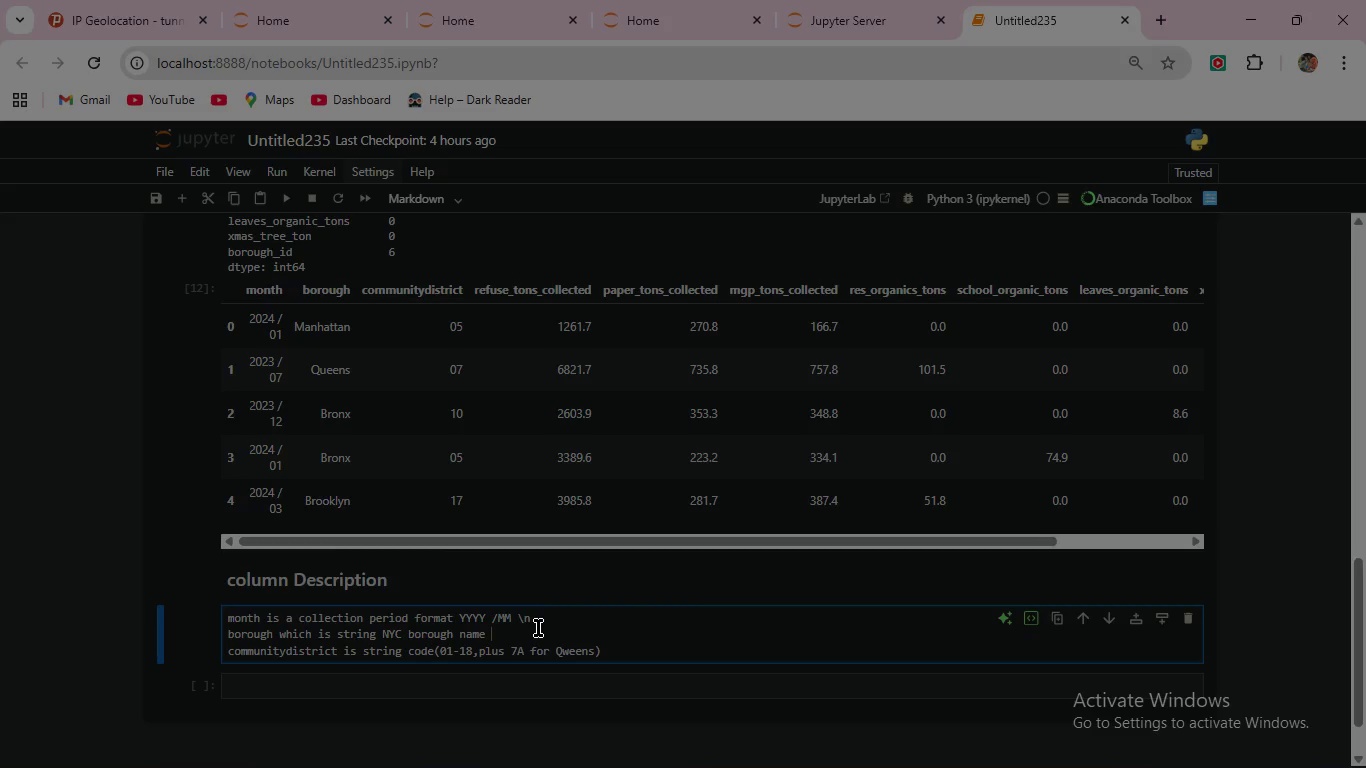 
key(ArrowDown)
 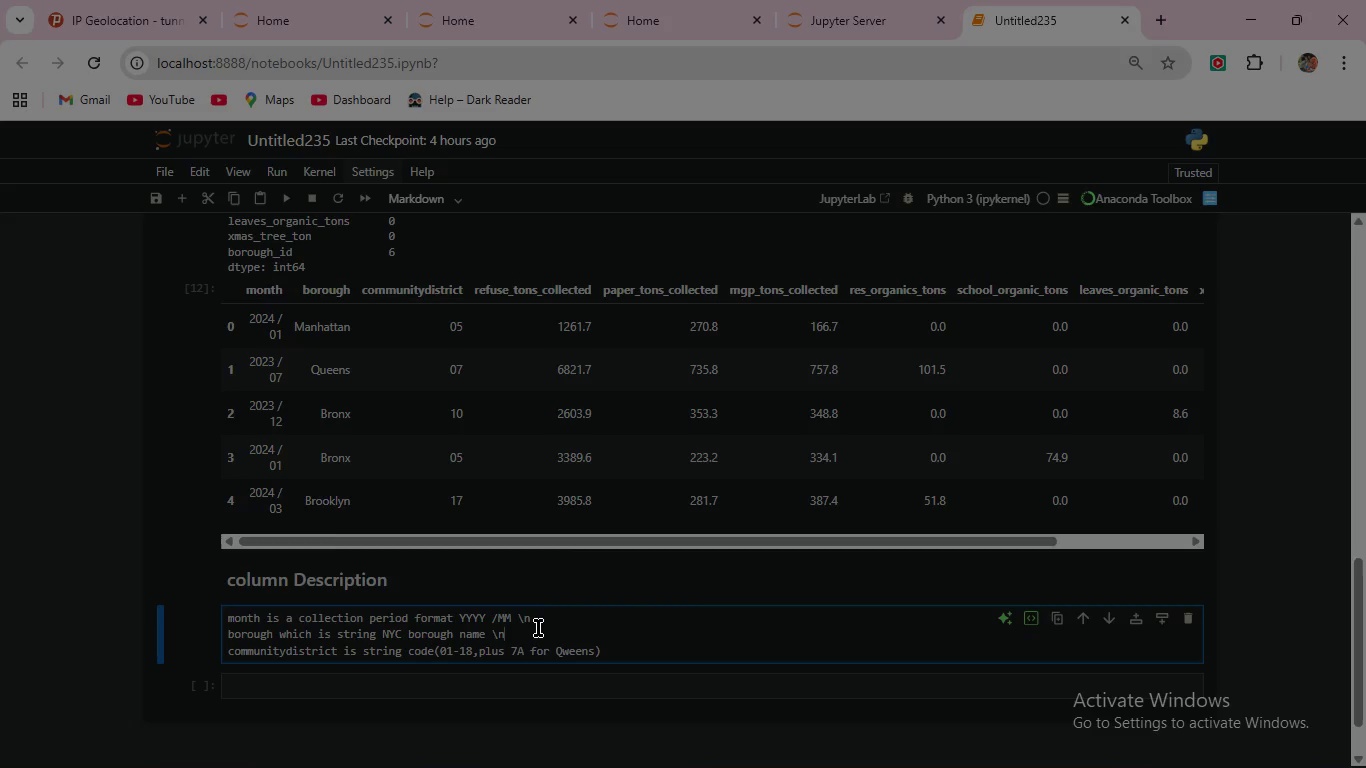 
key(Backslash)
 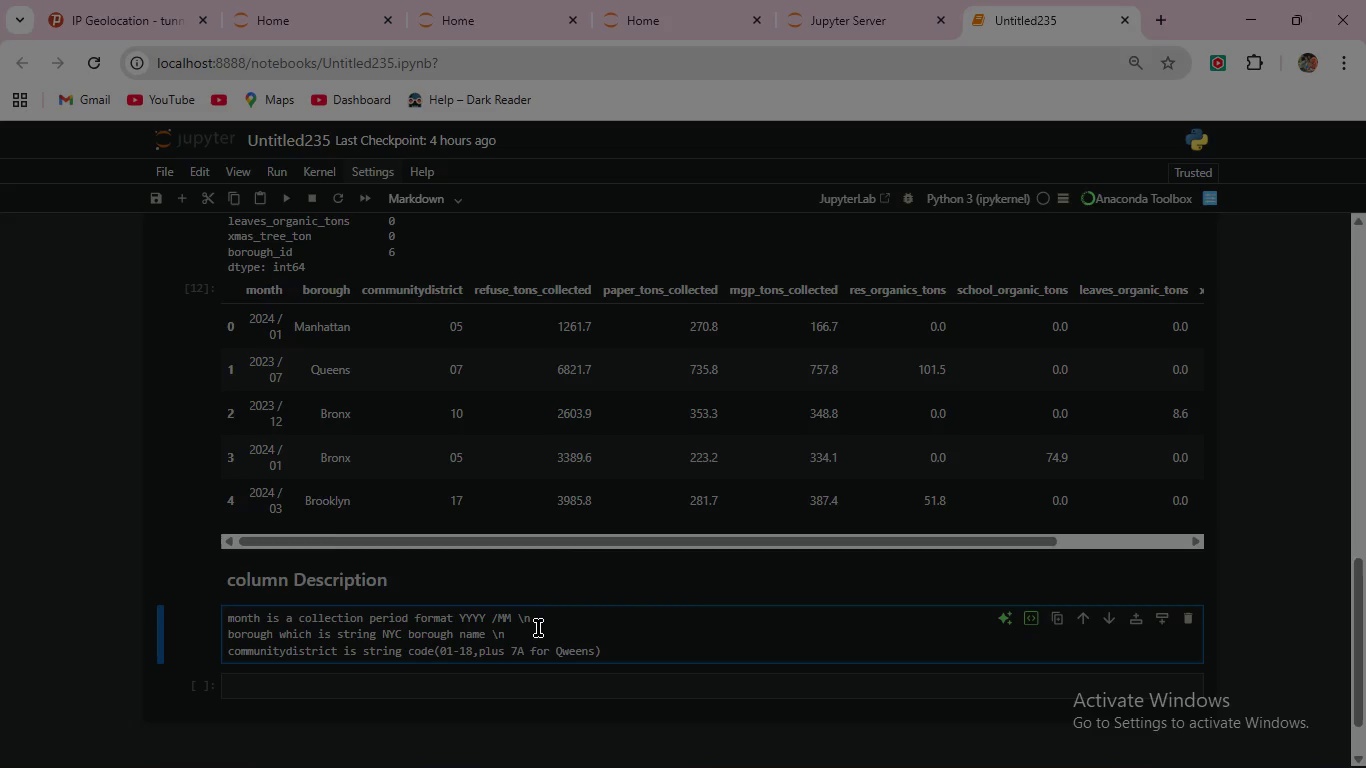 
key(N)
 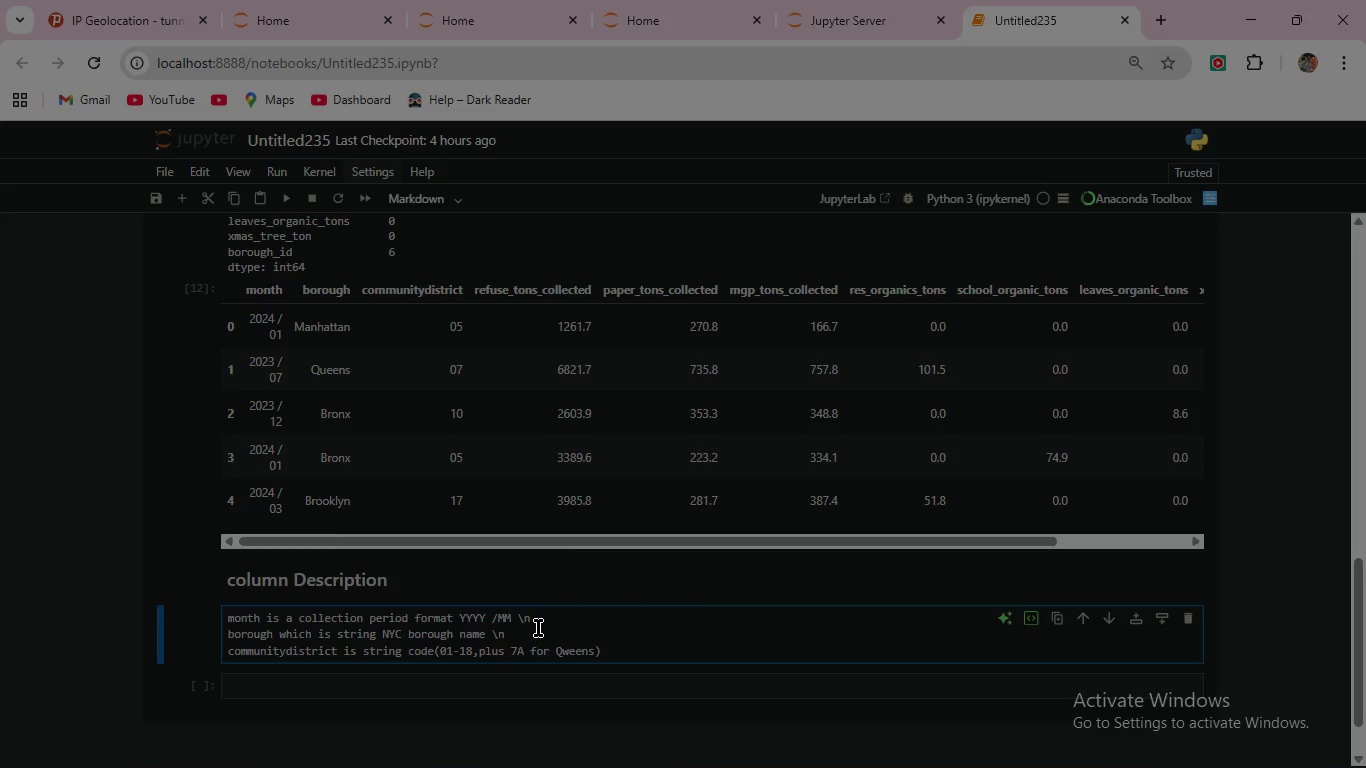 
key(ArrowDown)
 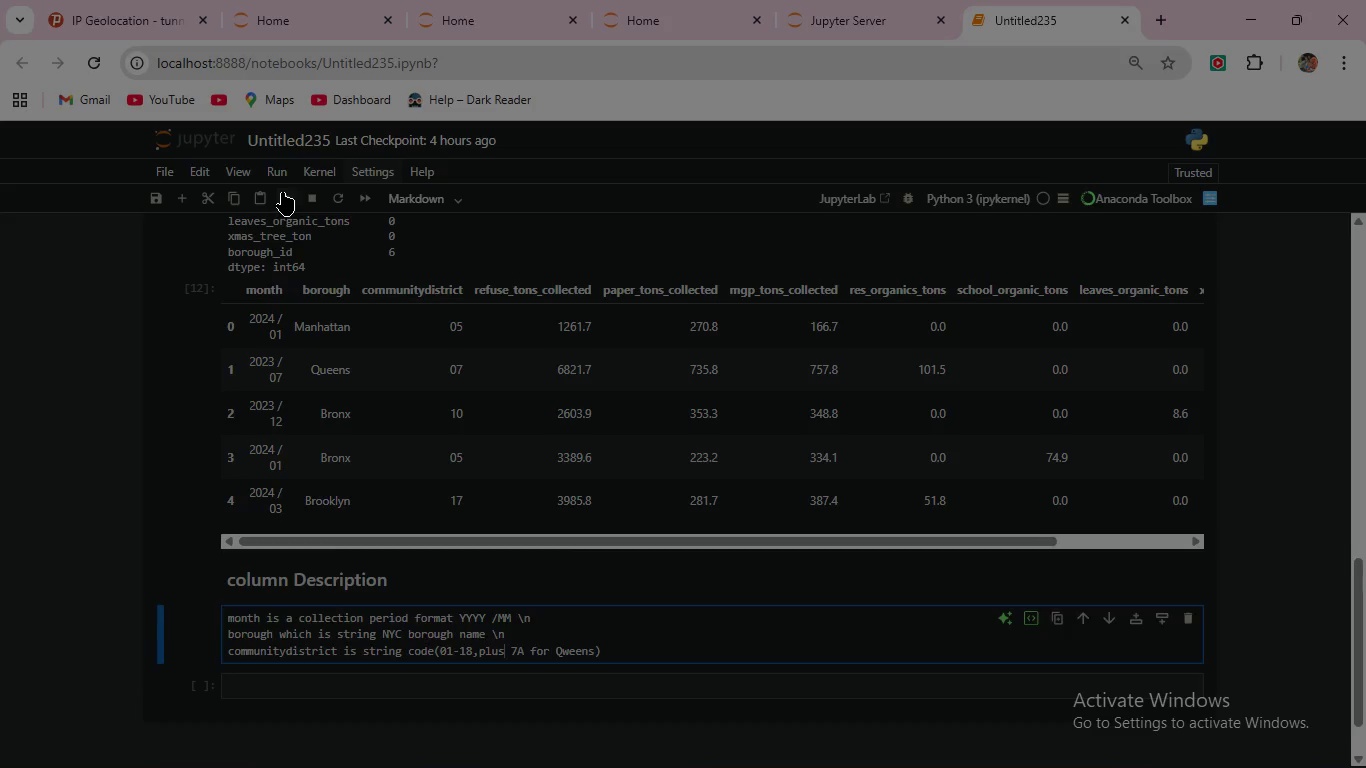 
left_click([282, 192])
 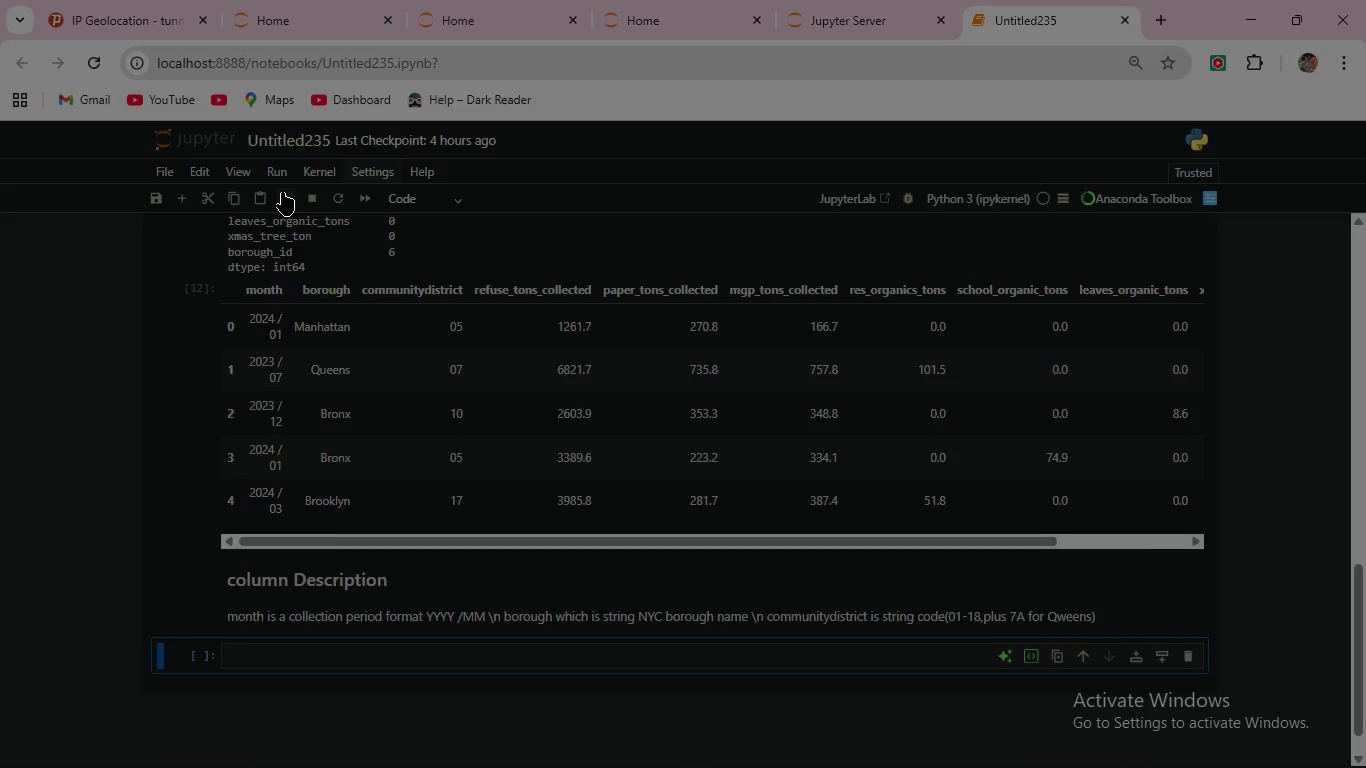 
wait(8.64)
 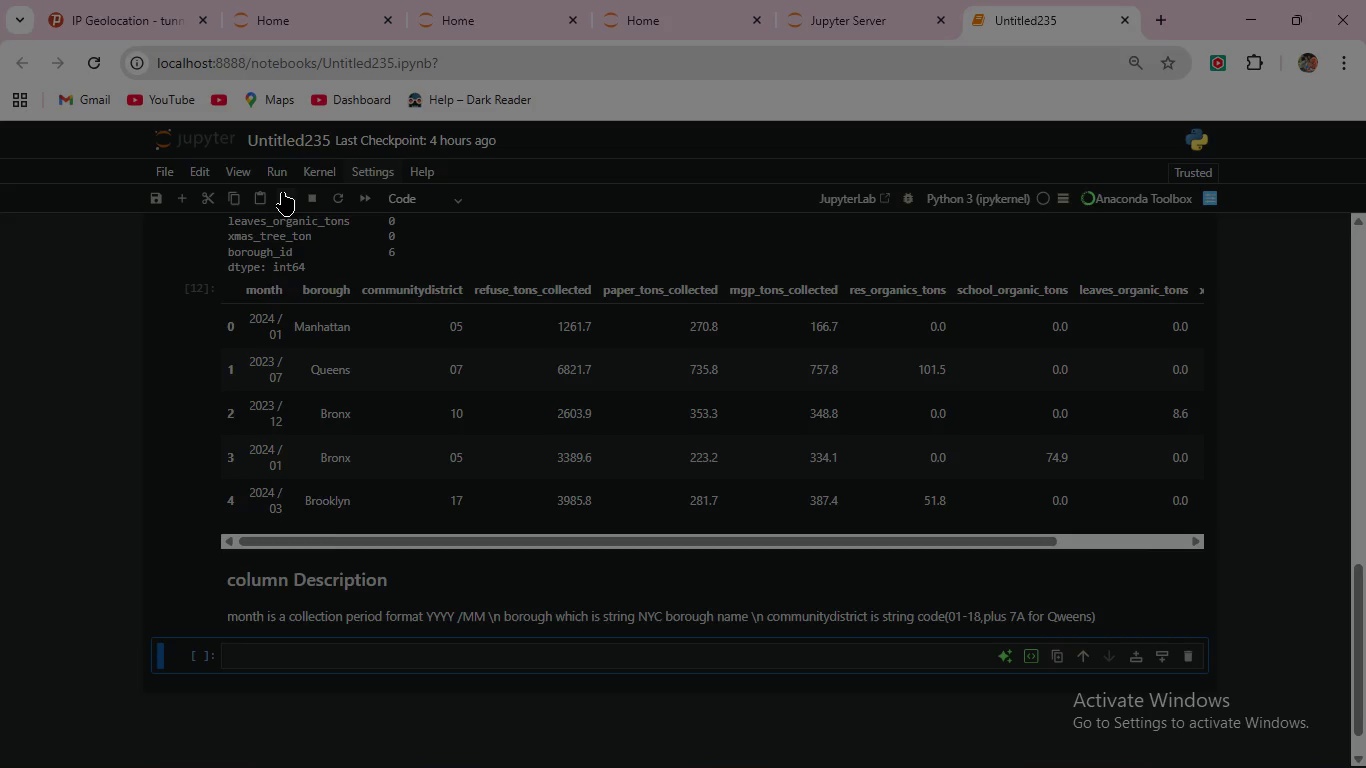 
double_click([264, 609])
 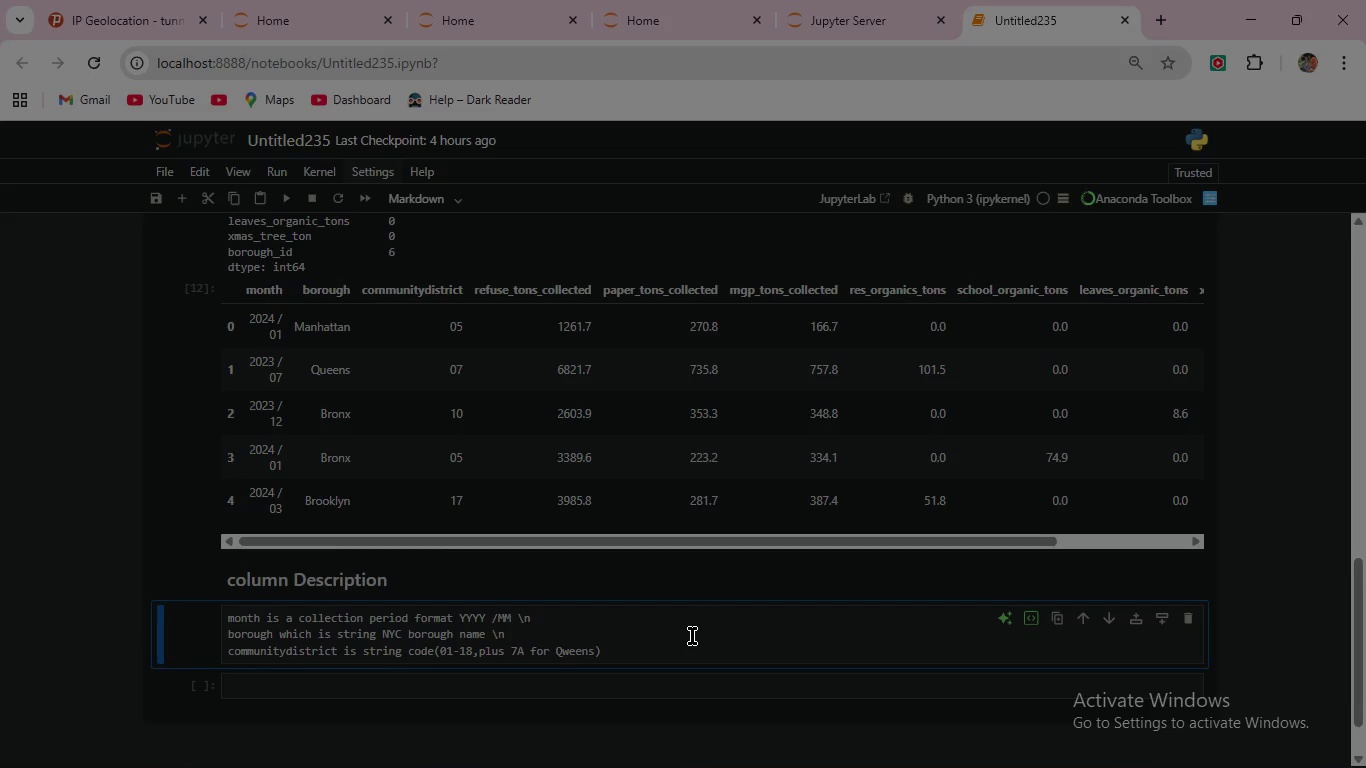 
wait(6.81)
 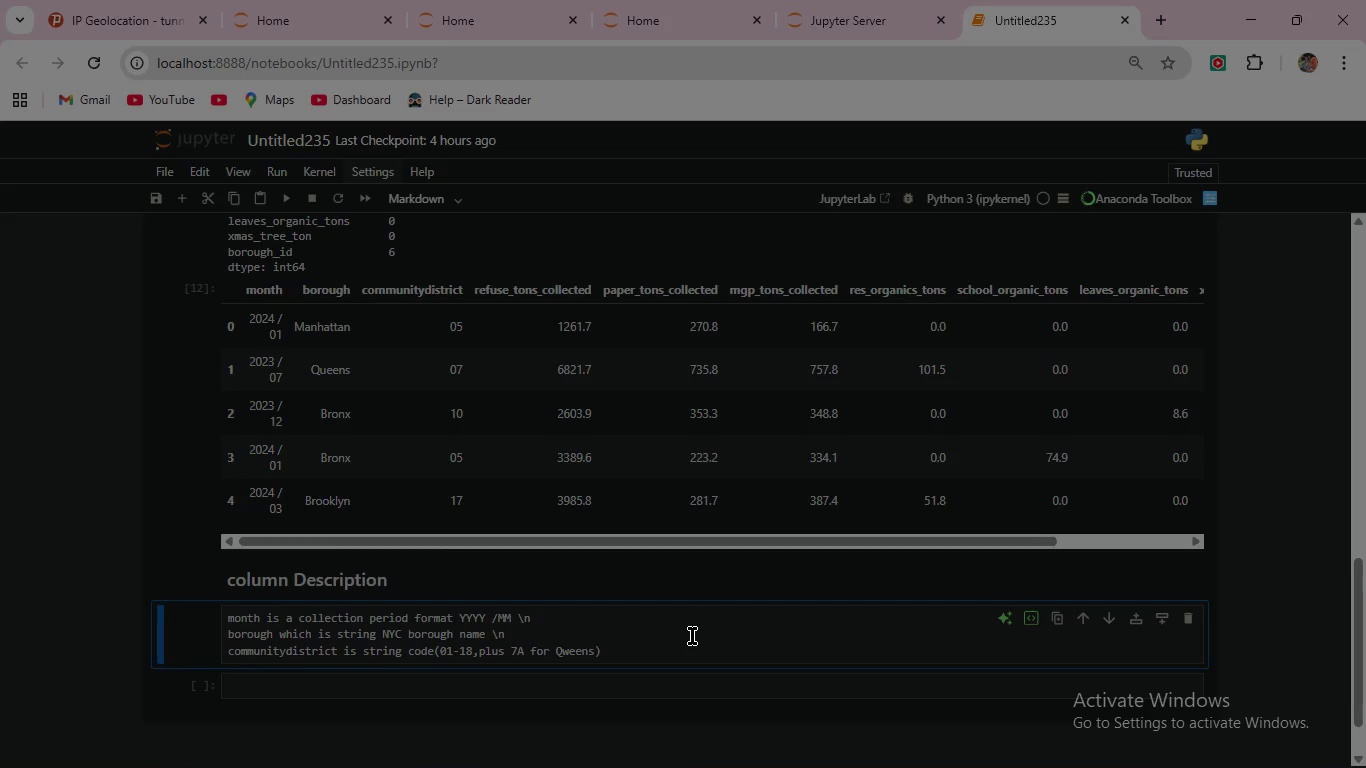 
scroll: coordinate [692, 636], scroll_direction: up, amount: 8.0
 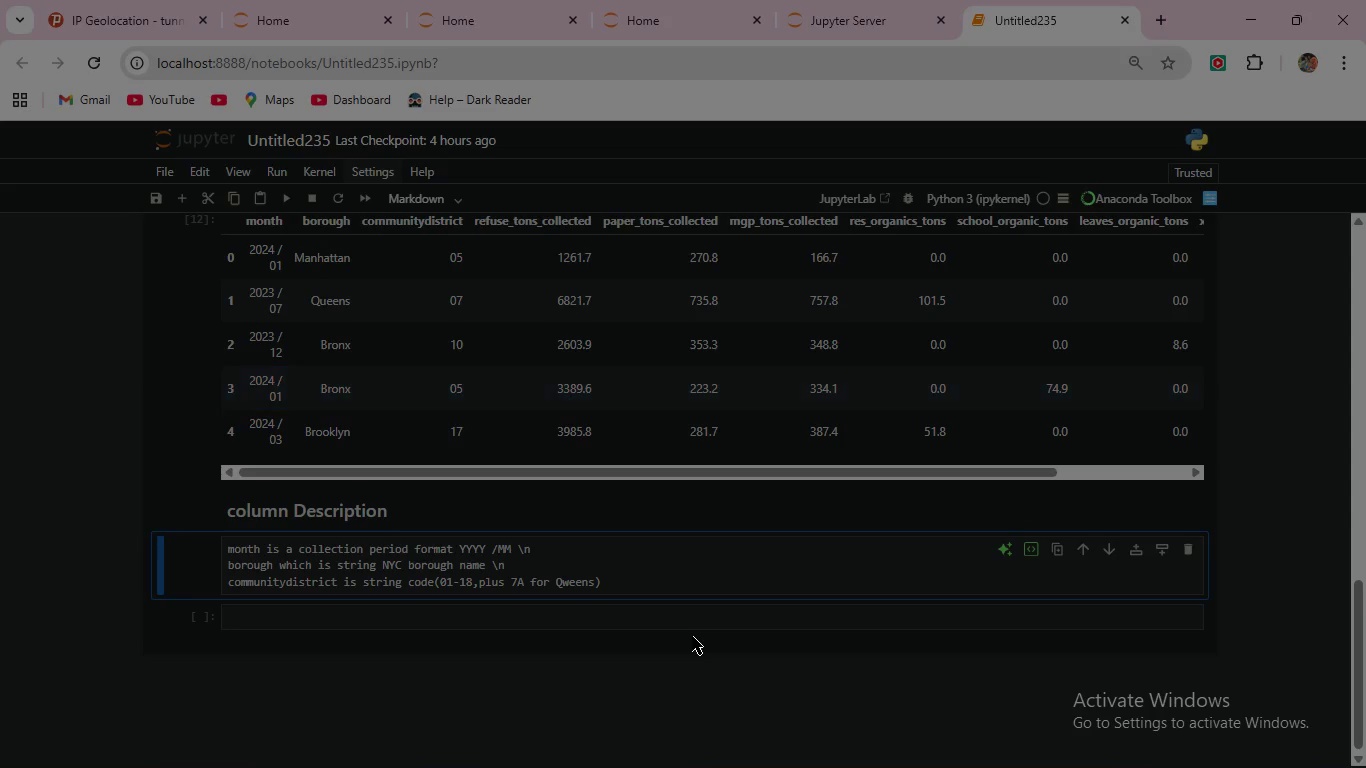 
scroll: coordinate [692, 636], scroll_direction: down, amount: 11.0
 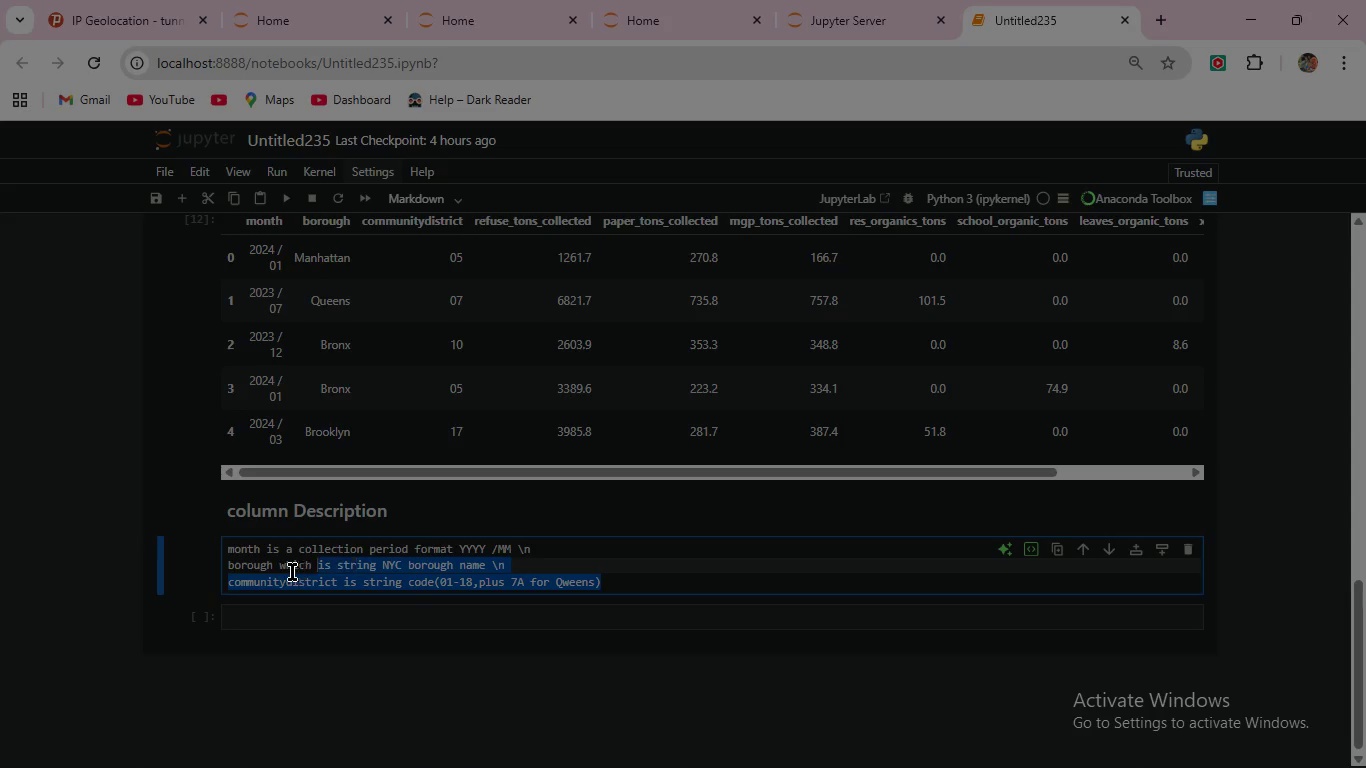 
left_click_drag(start_coordinate=[669, 593], to_coordinate=[193, 554])
 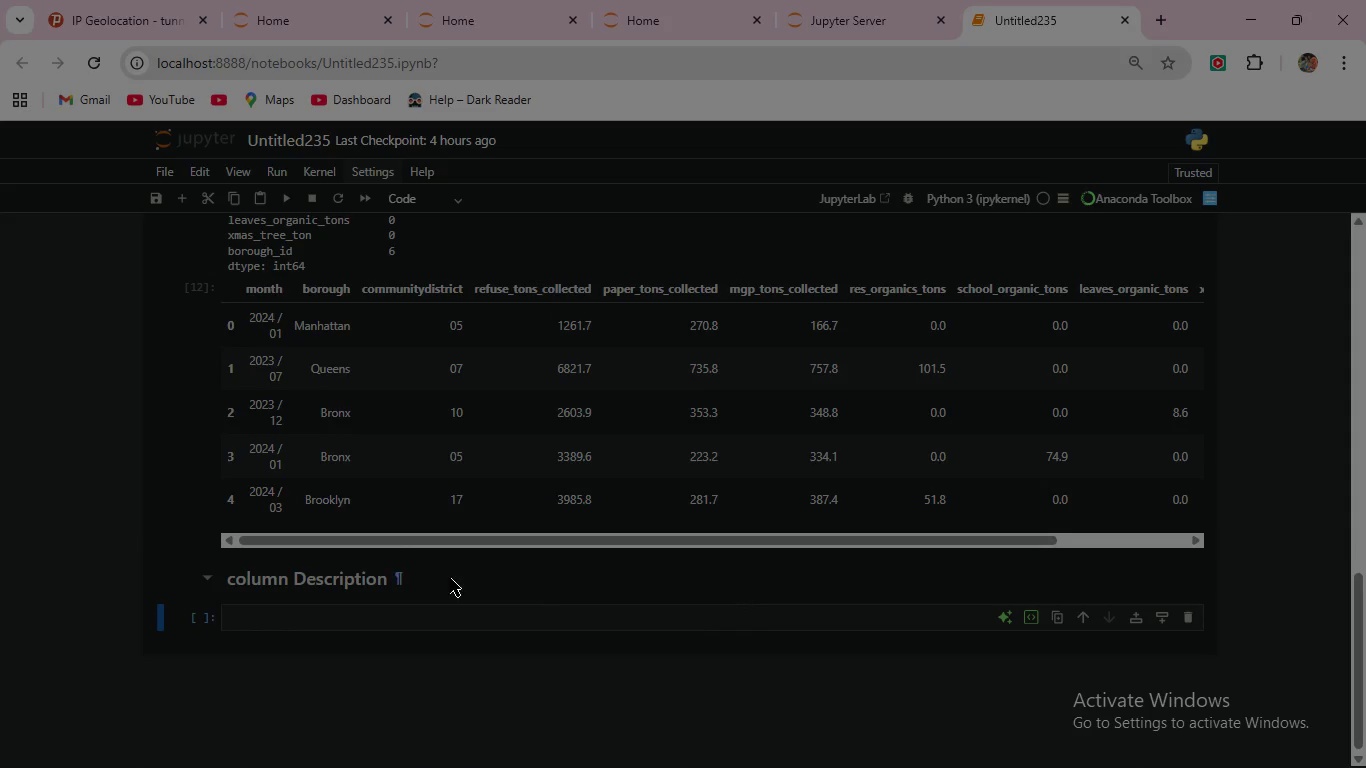 
wait(5.73)
 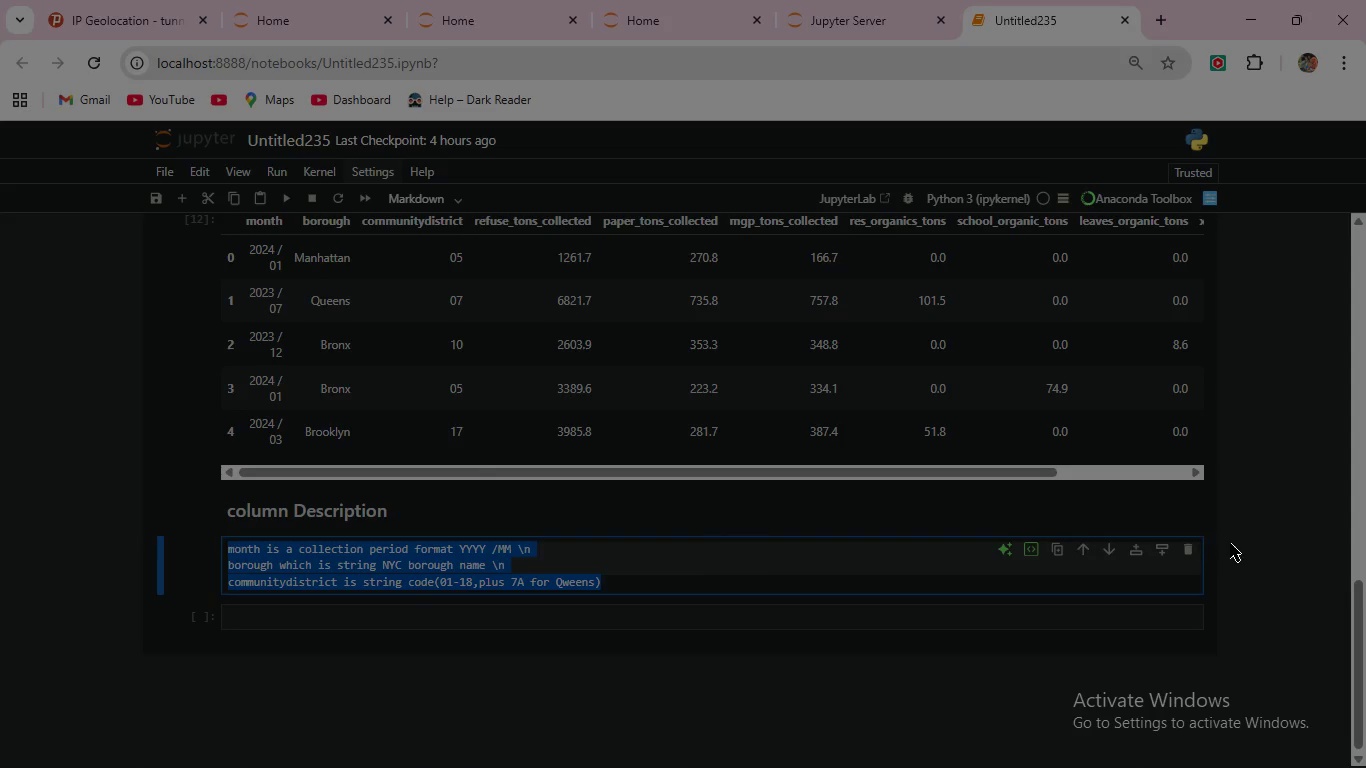 
double_click([450, 578])
 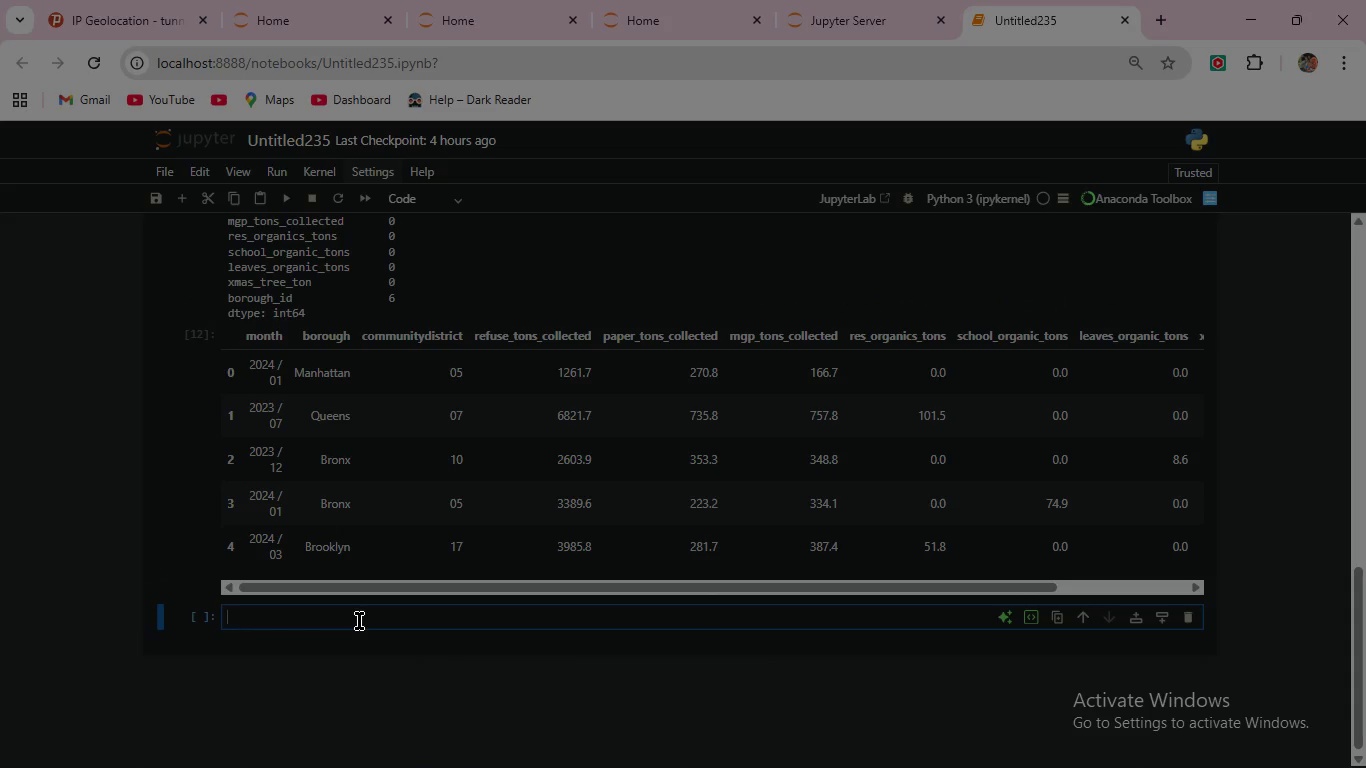 
left_click([359, 621])
 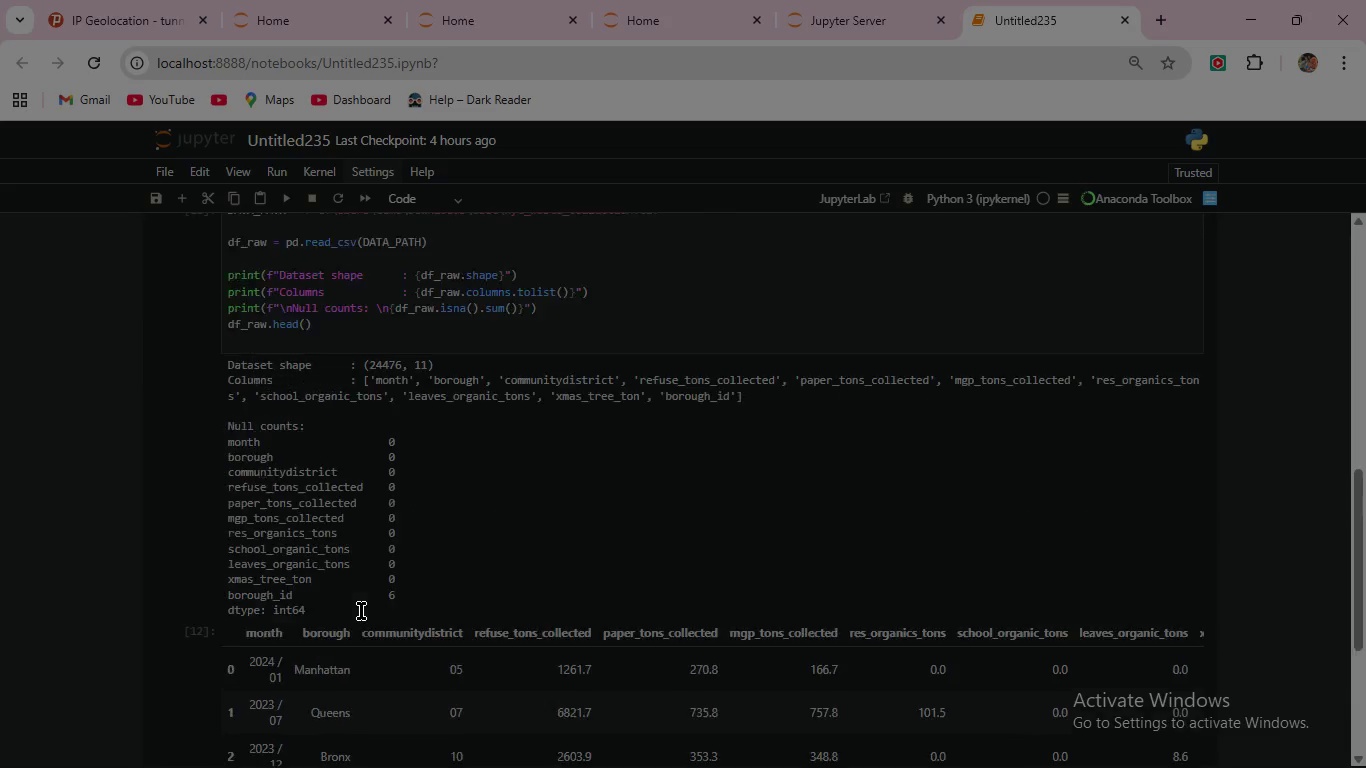 
scroll: coordinate [361, 611], scroll_direction: up, amount: 6.0
 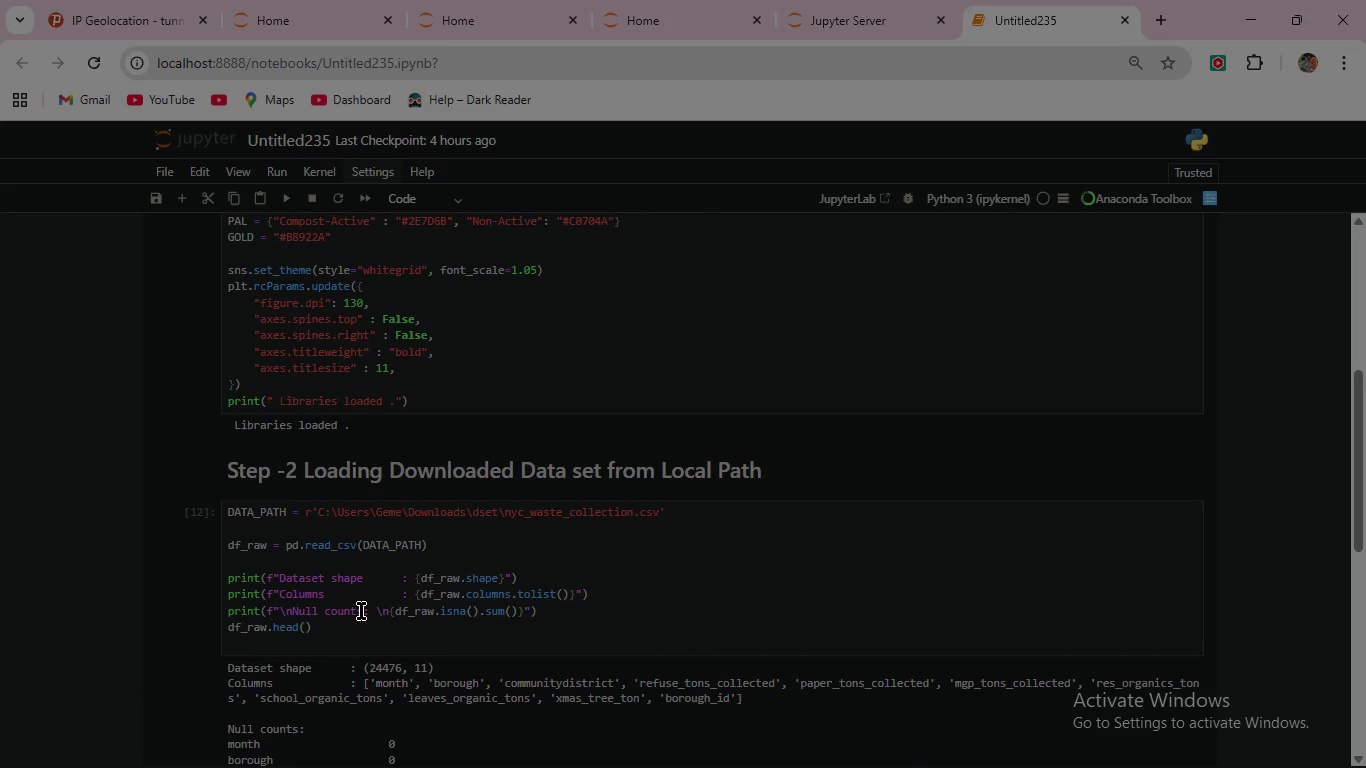 
wait(5.27)
 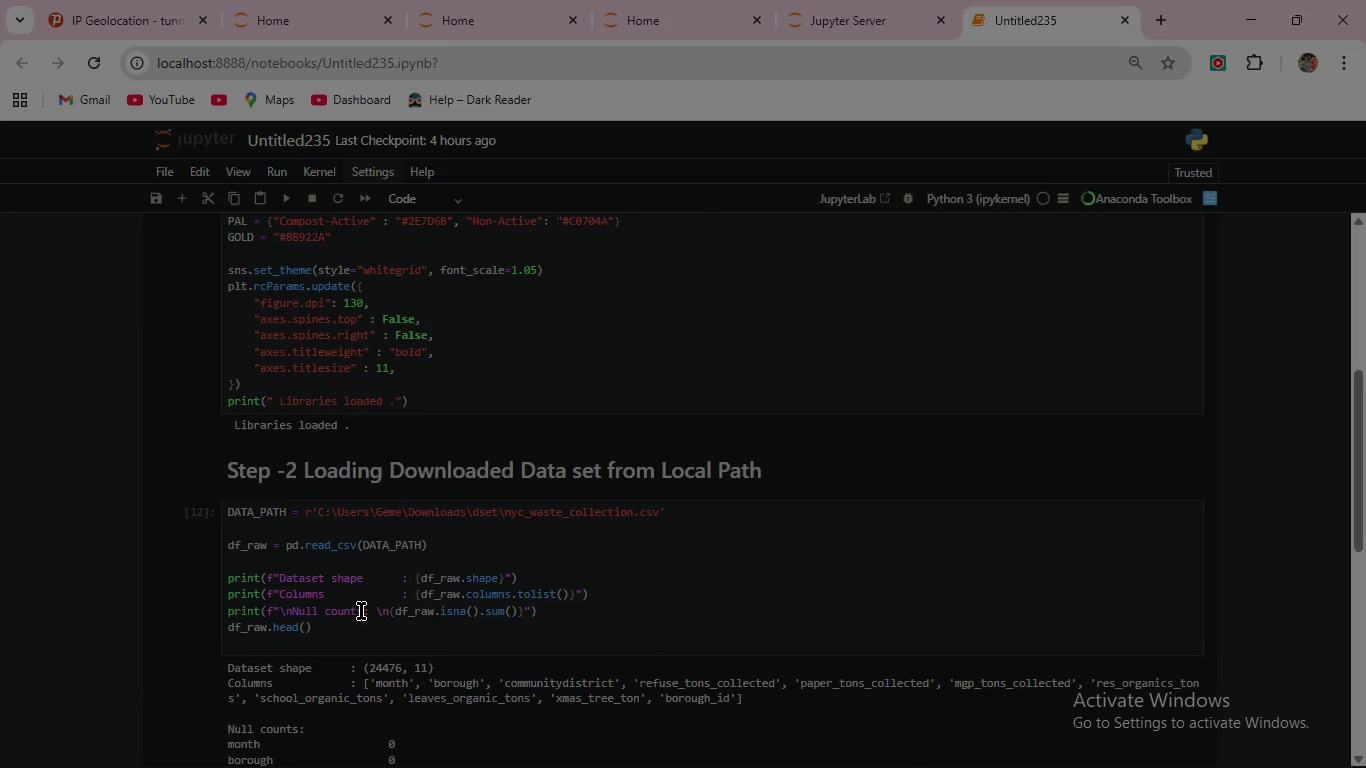 
scroll: coordinate [361, 611], scroll_direction: down, amount: 3.0
 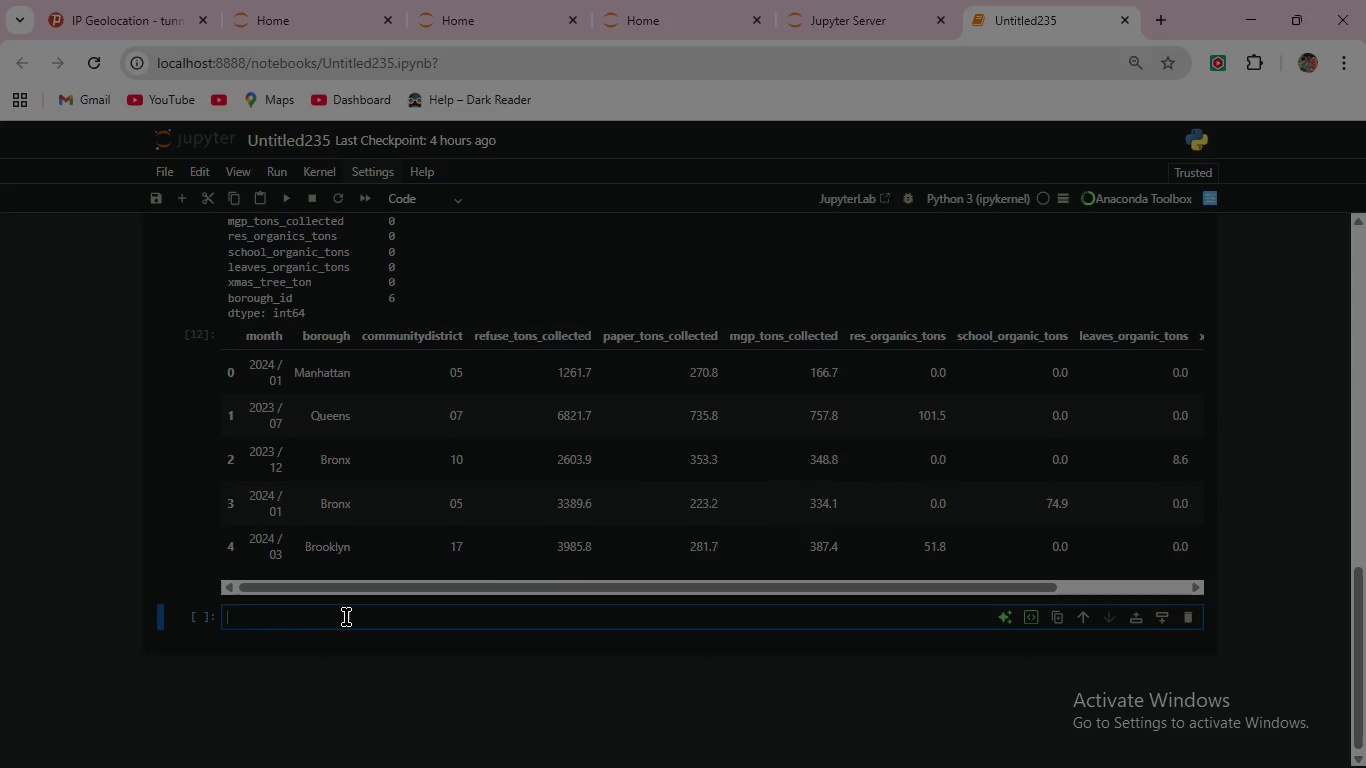 
left_click([346, 617])
 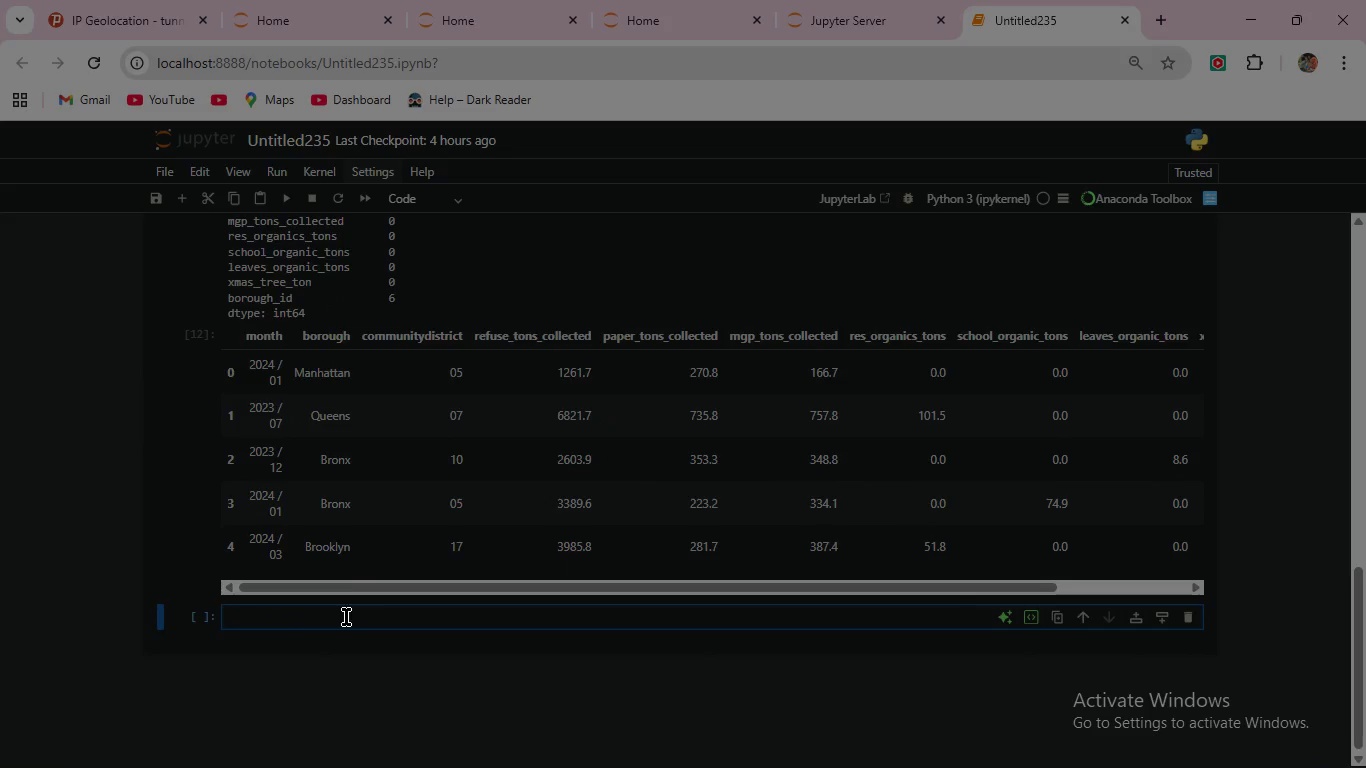 
scroll: coordinate [346, 617], scroll_direction: up, amount: 5.0
 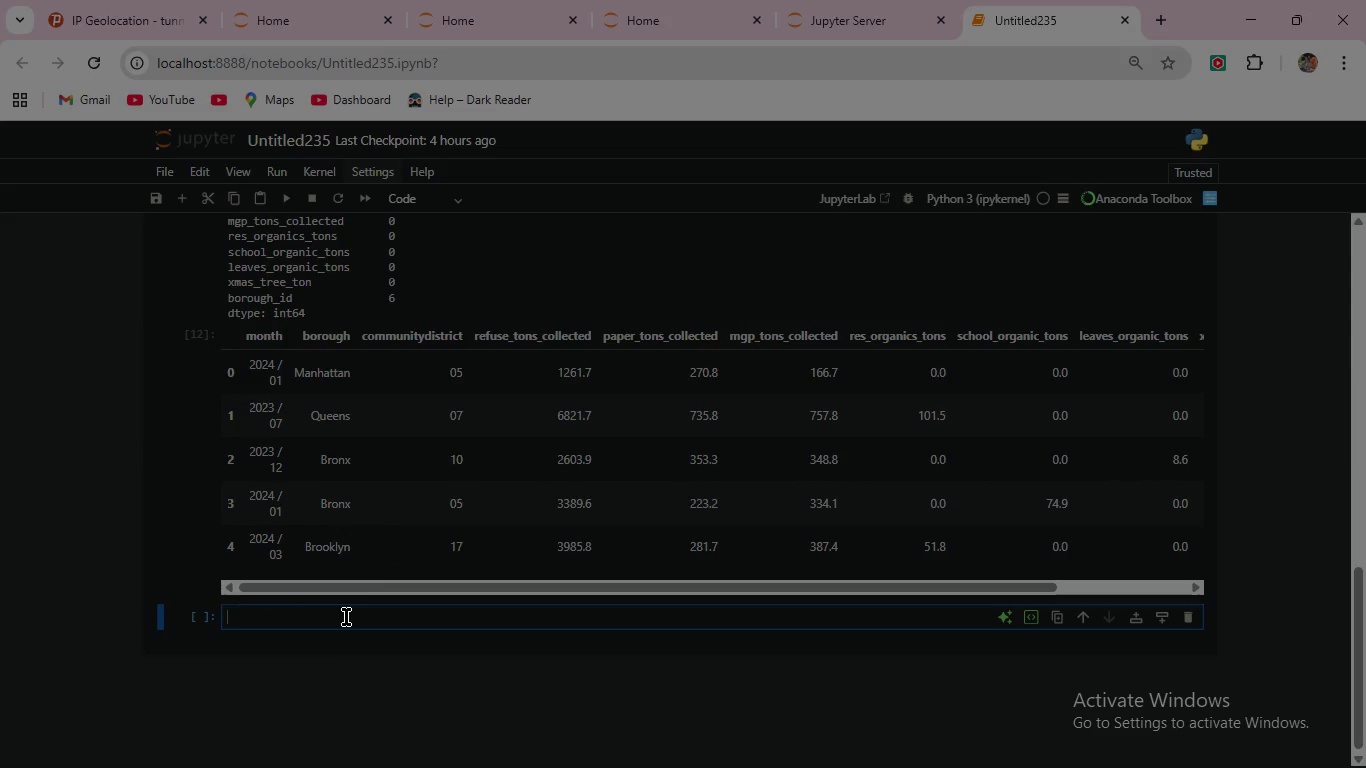 
scroll: coordinate [346, 617], scroll_direction: down, amount: 5.0
 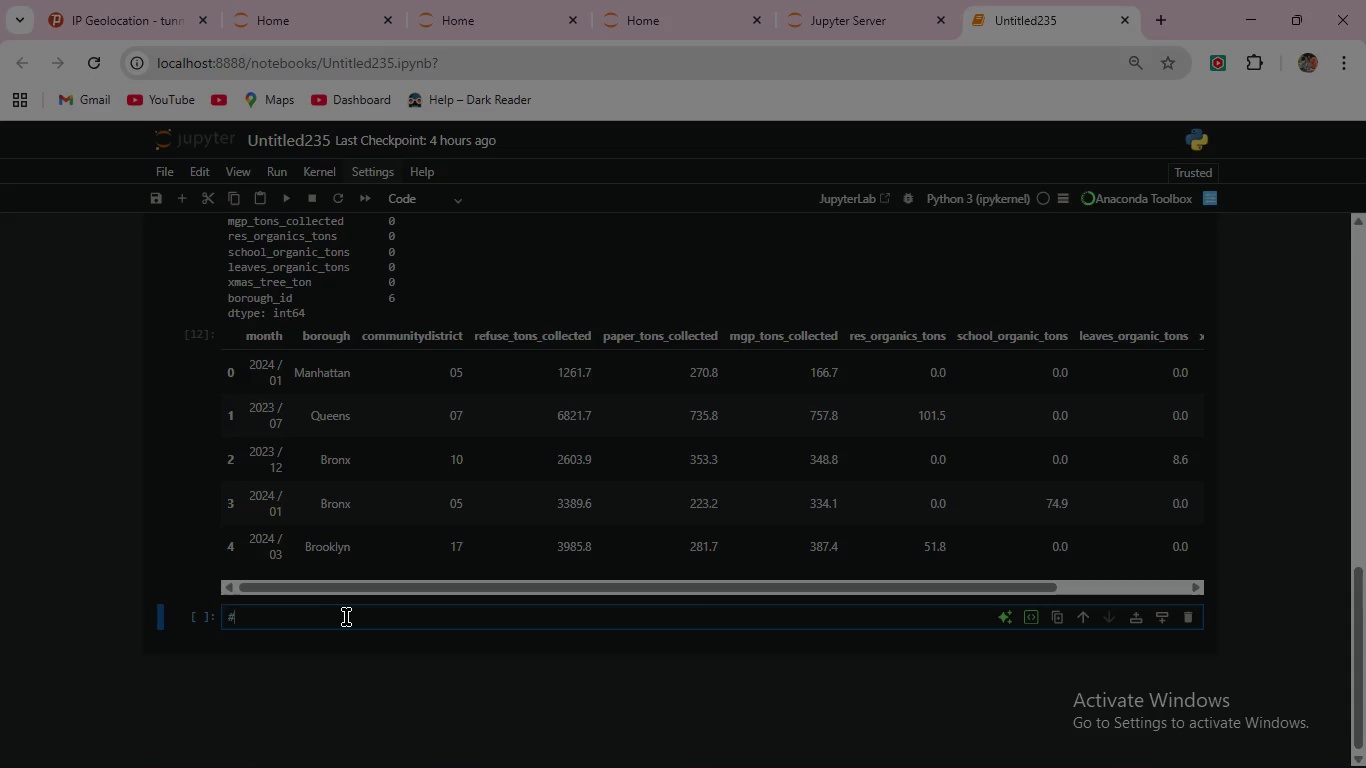 
type(## 3. )
 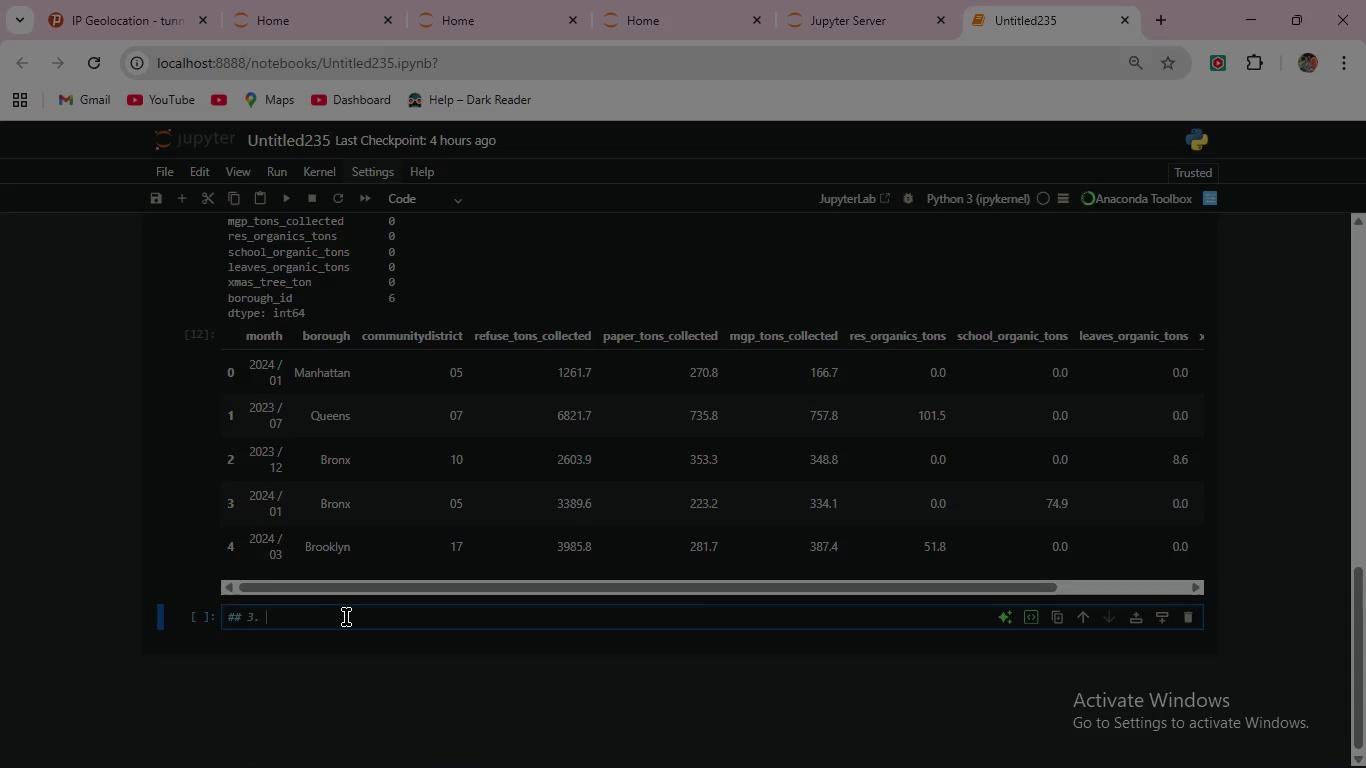 
wait(31.81)
 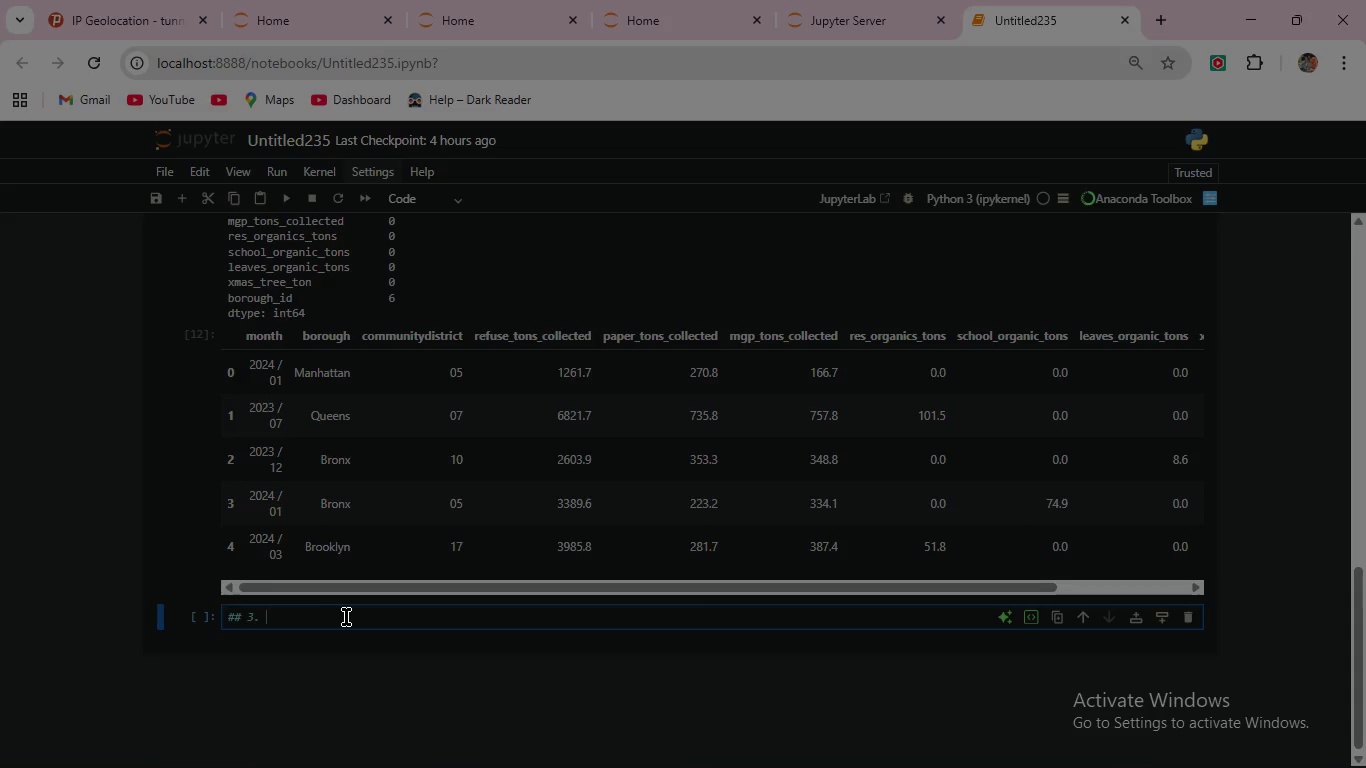 
type(Data Cleaning  )
 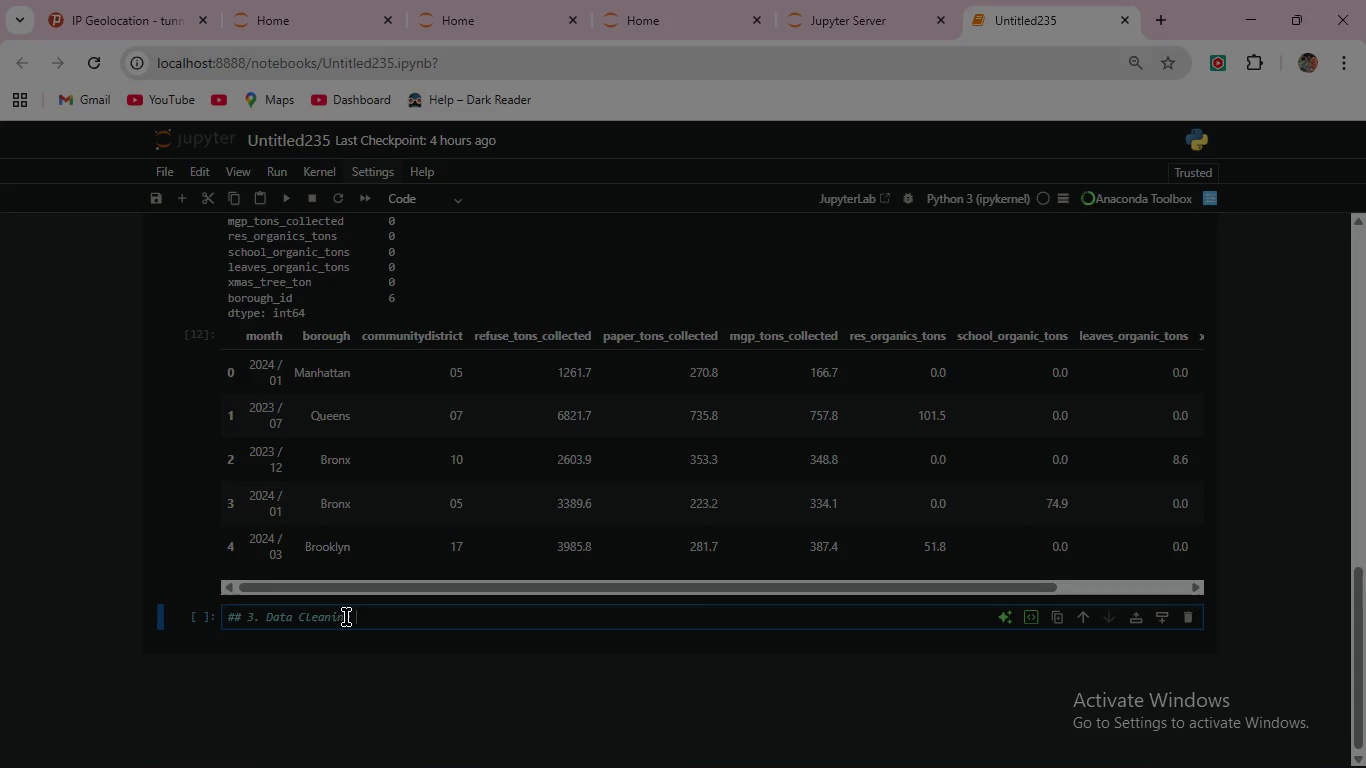 
hold_key(key=Backspace, duration=1.5)
 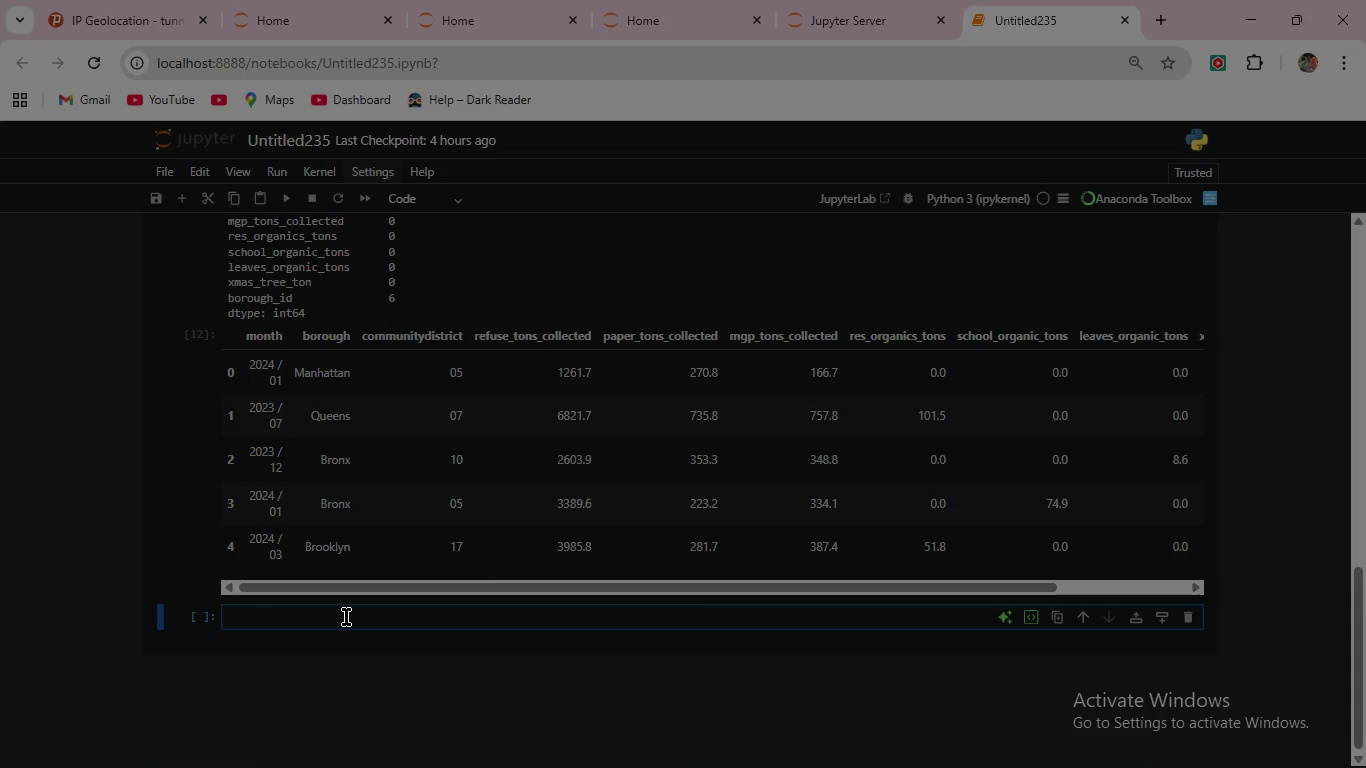 
key(Backspace)
 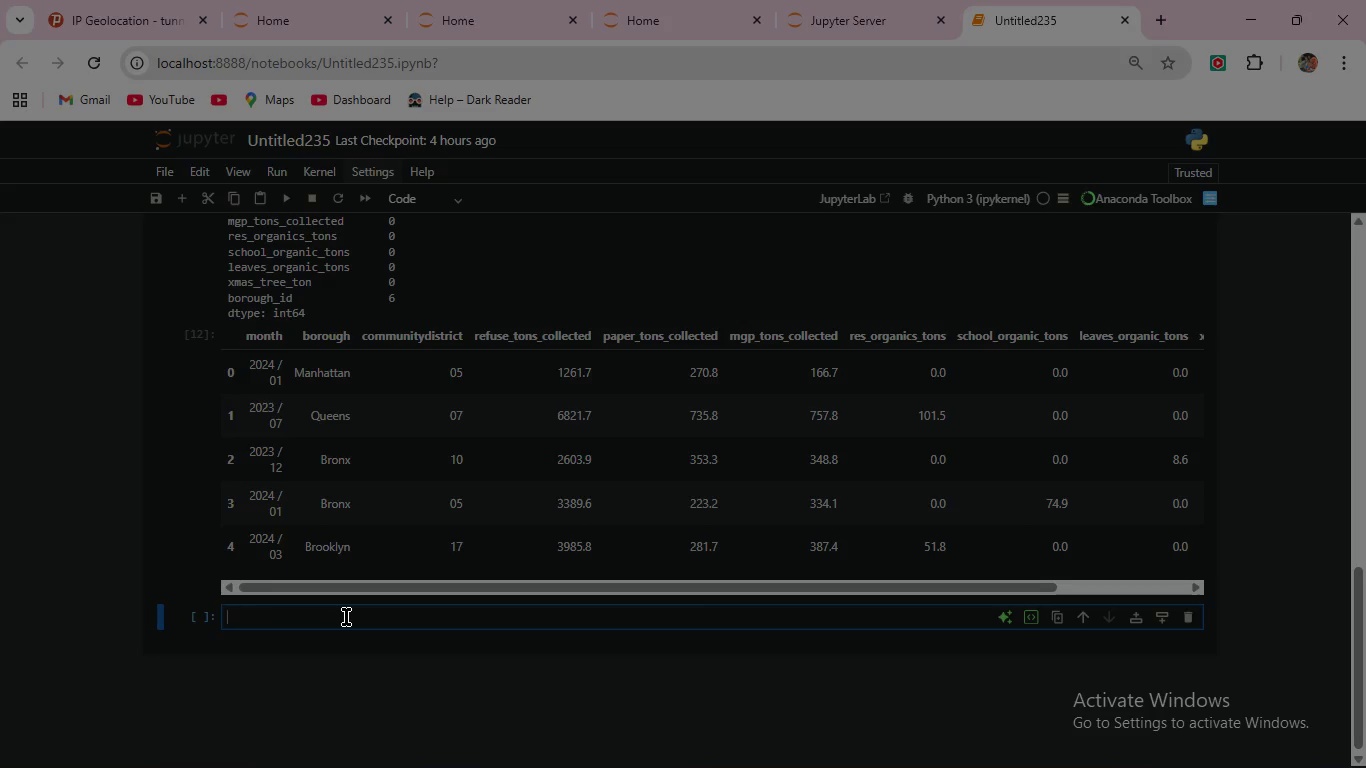 
key(Backspace)
 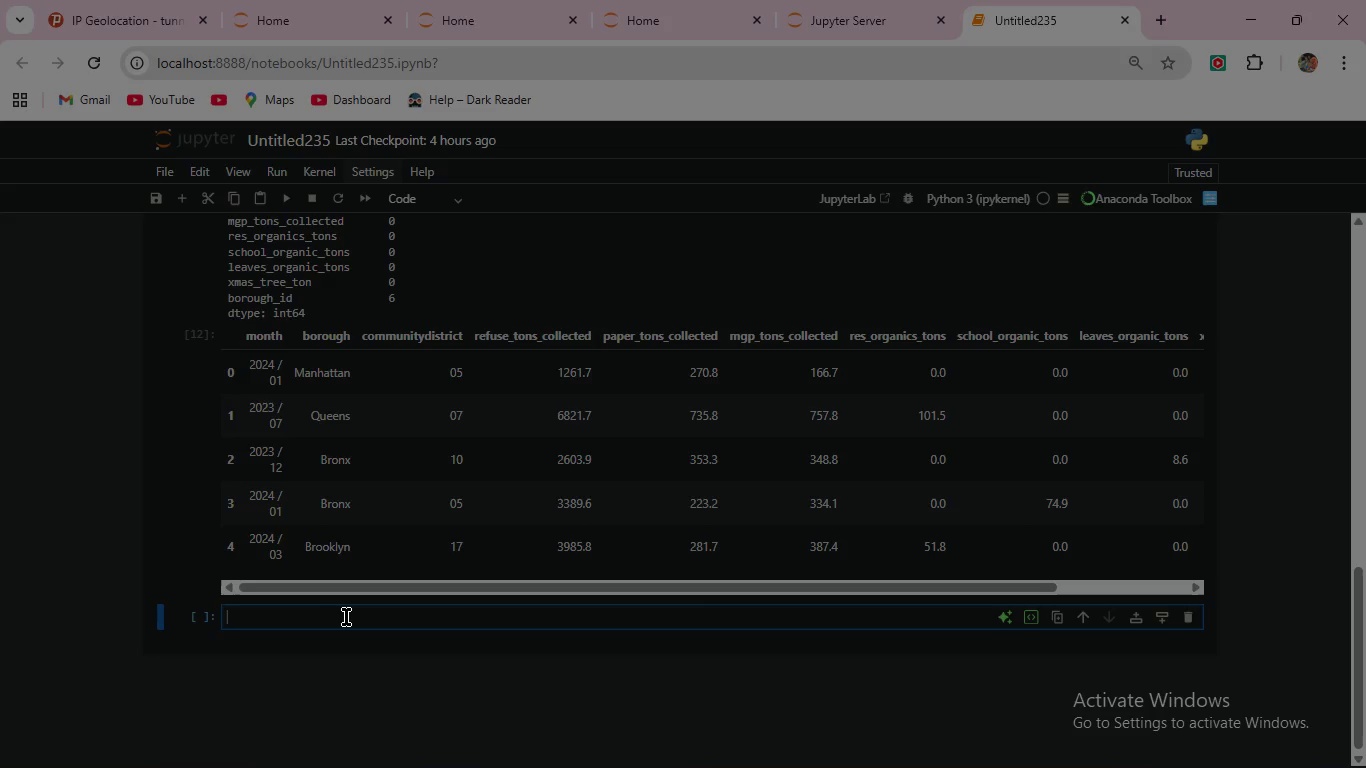 
key(Backspace)
 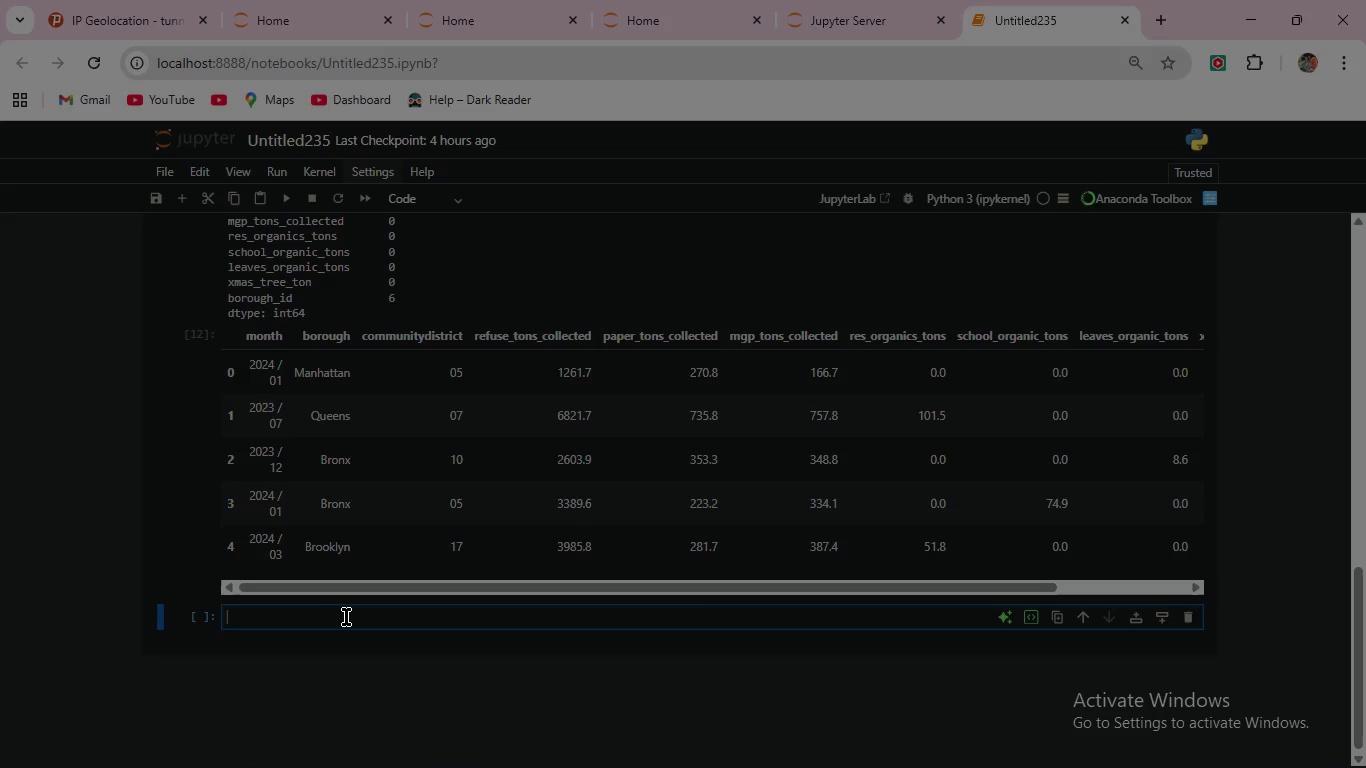 
key(Backspace)
 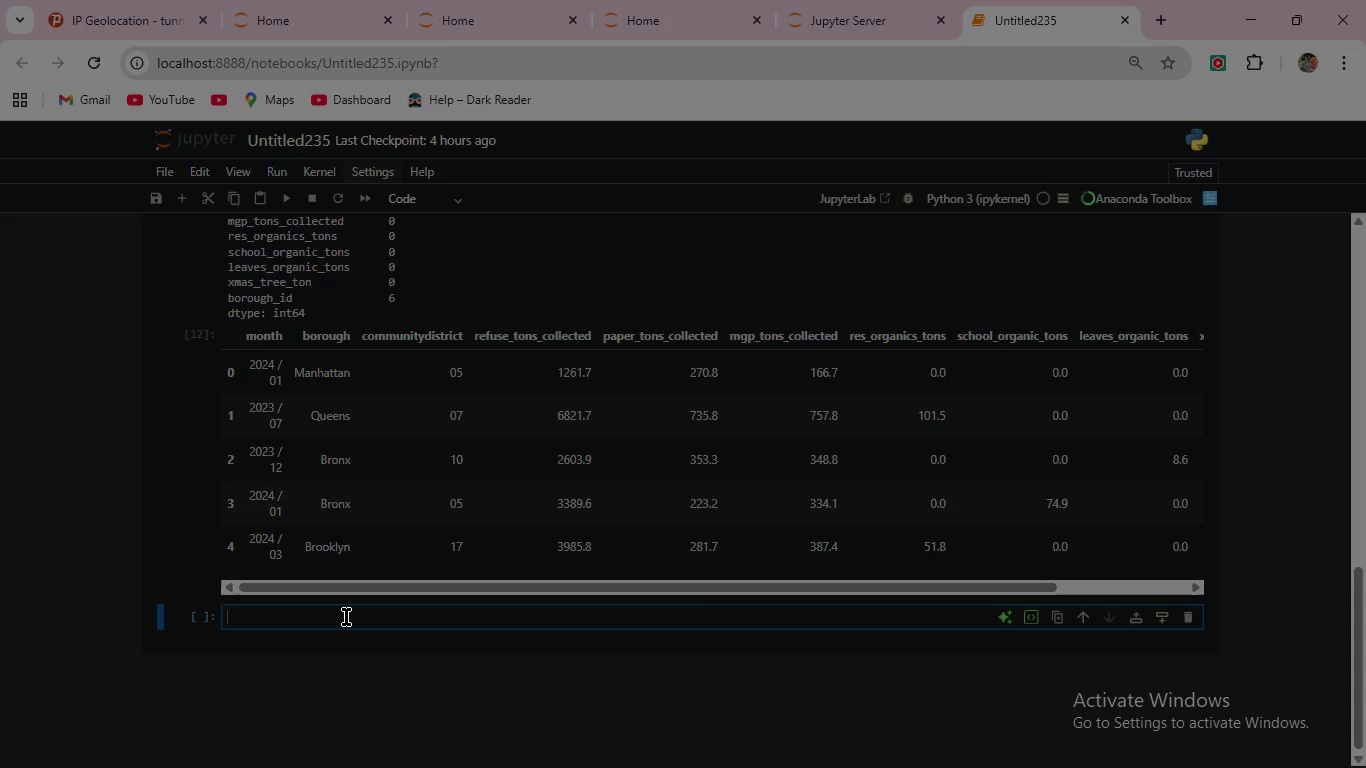 
wait(6.58)
 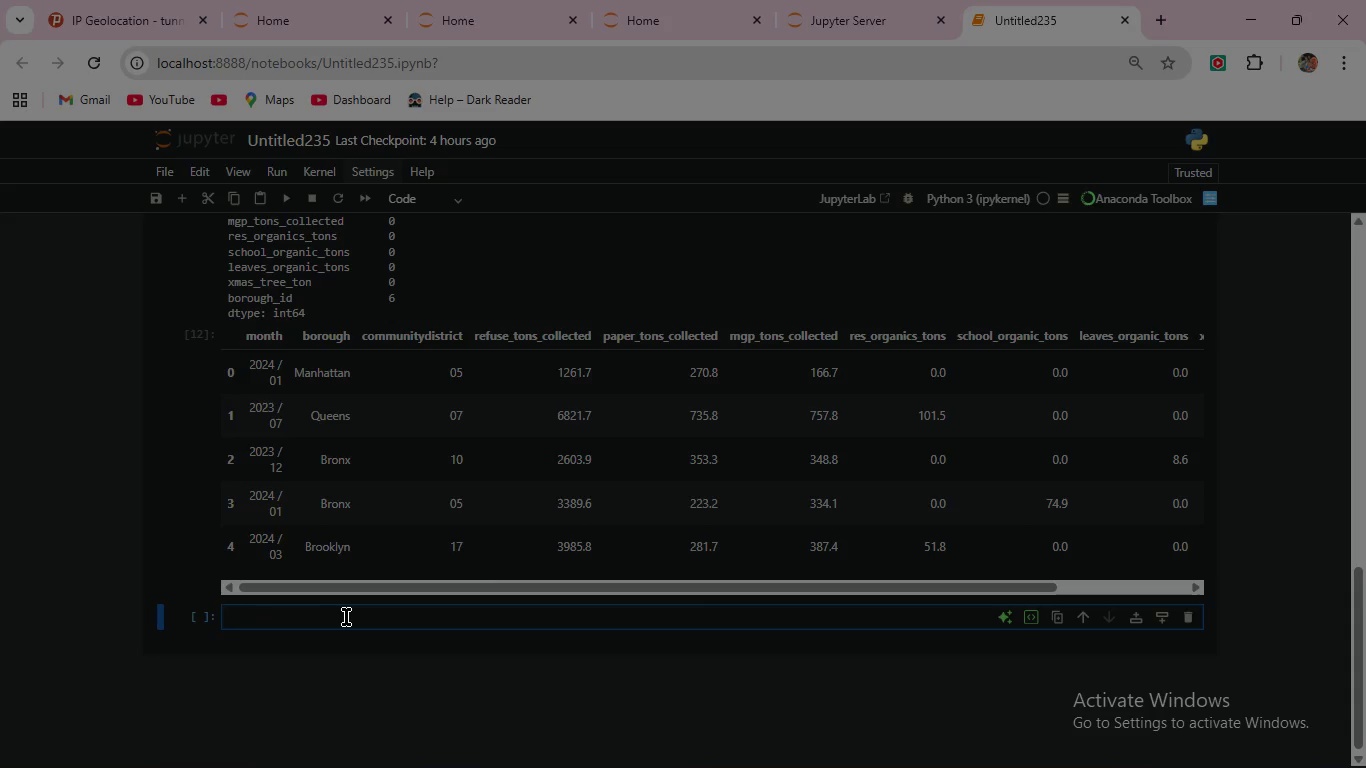 
type(##)
 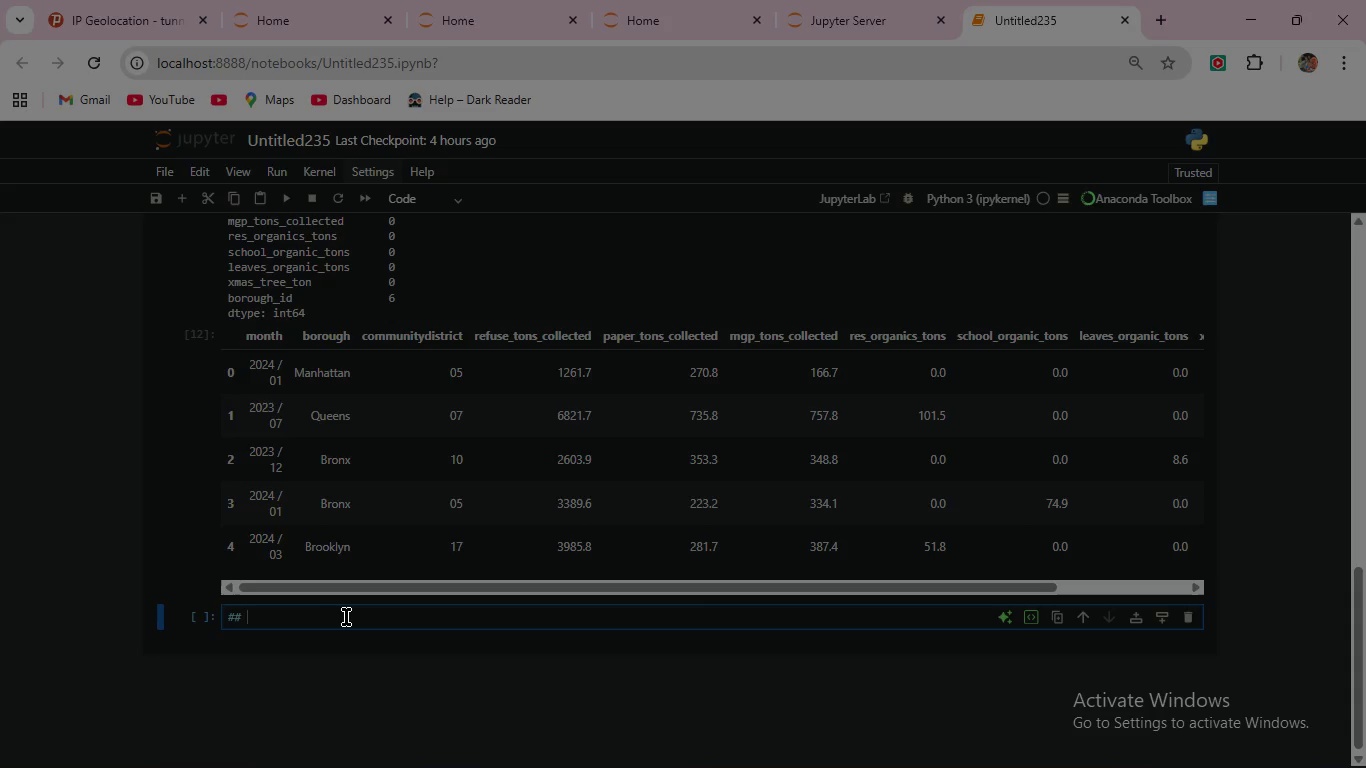 
type( 3. Data Cleaning And Feature Engineering)
 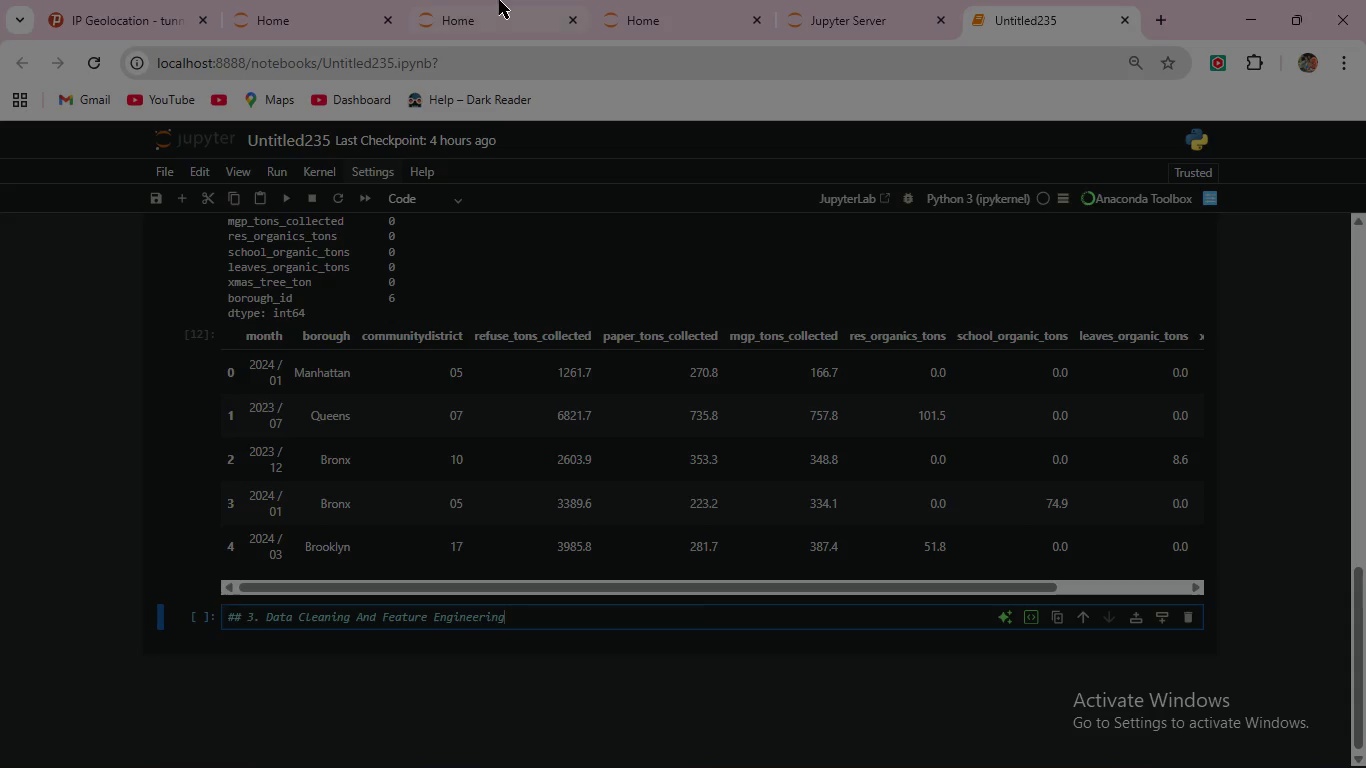 
left_click([426, 191])
 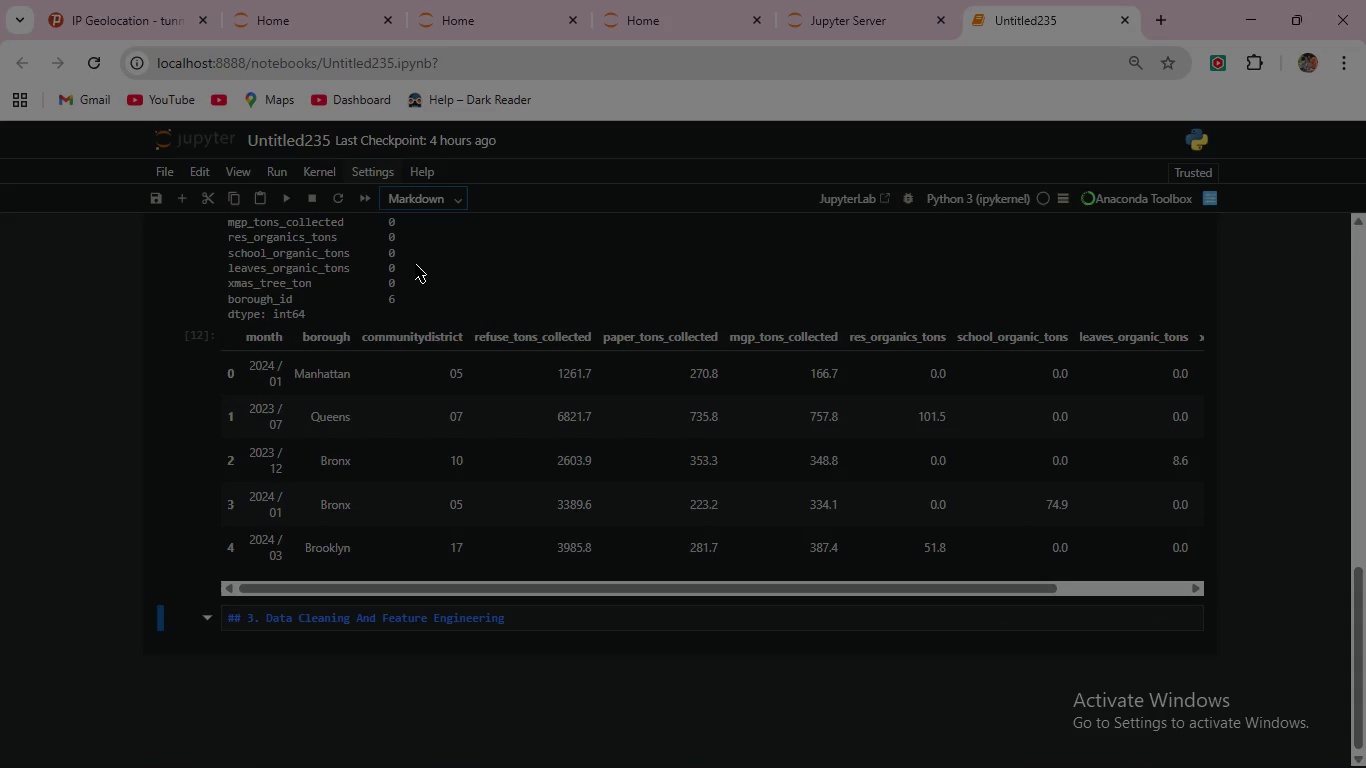 
left_click([420, 265])
 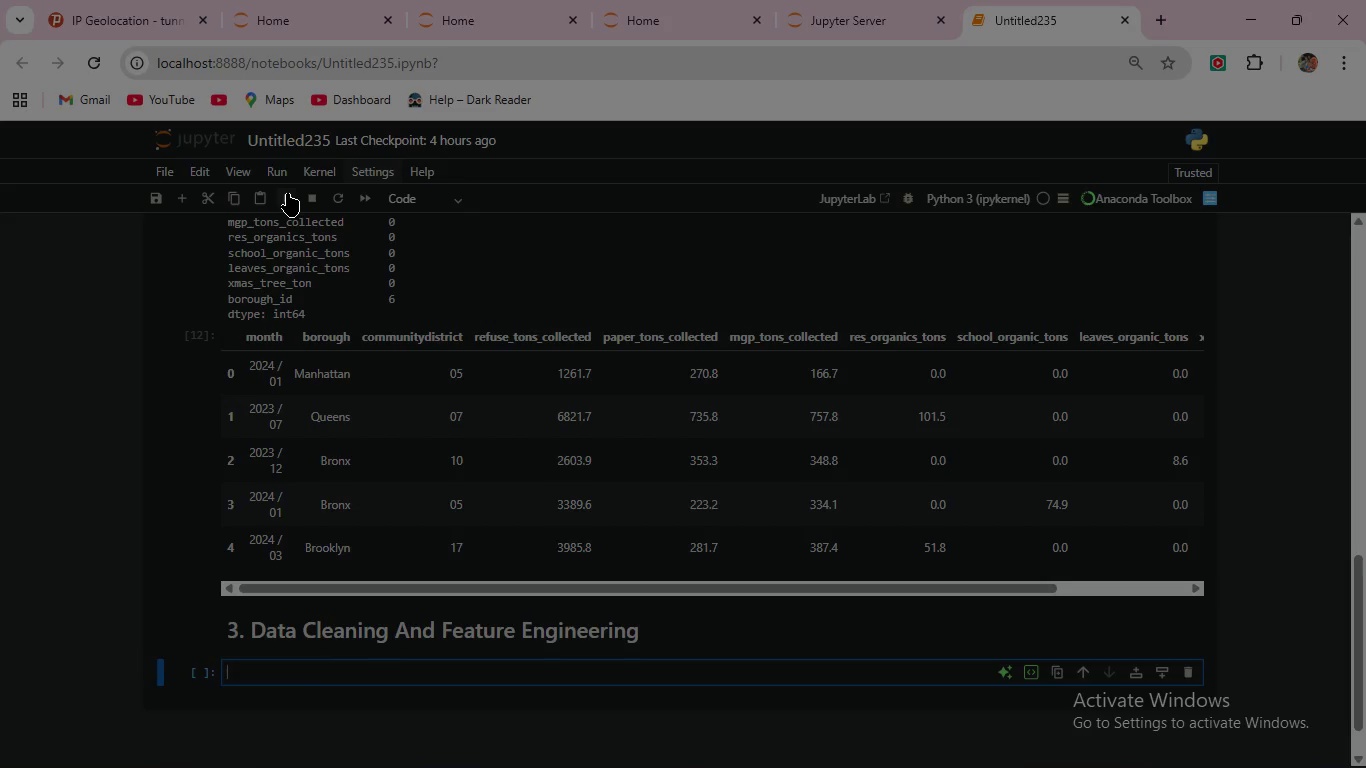 
left_click([287, 192])
 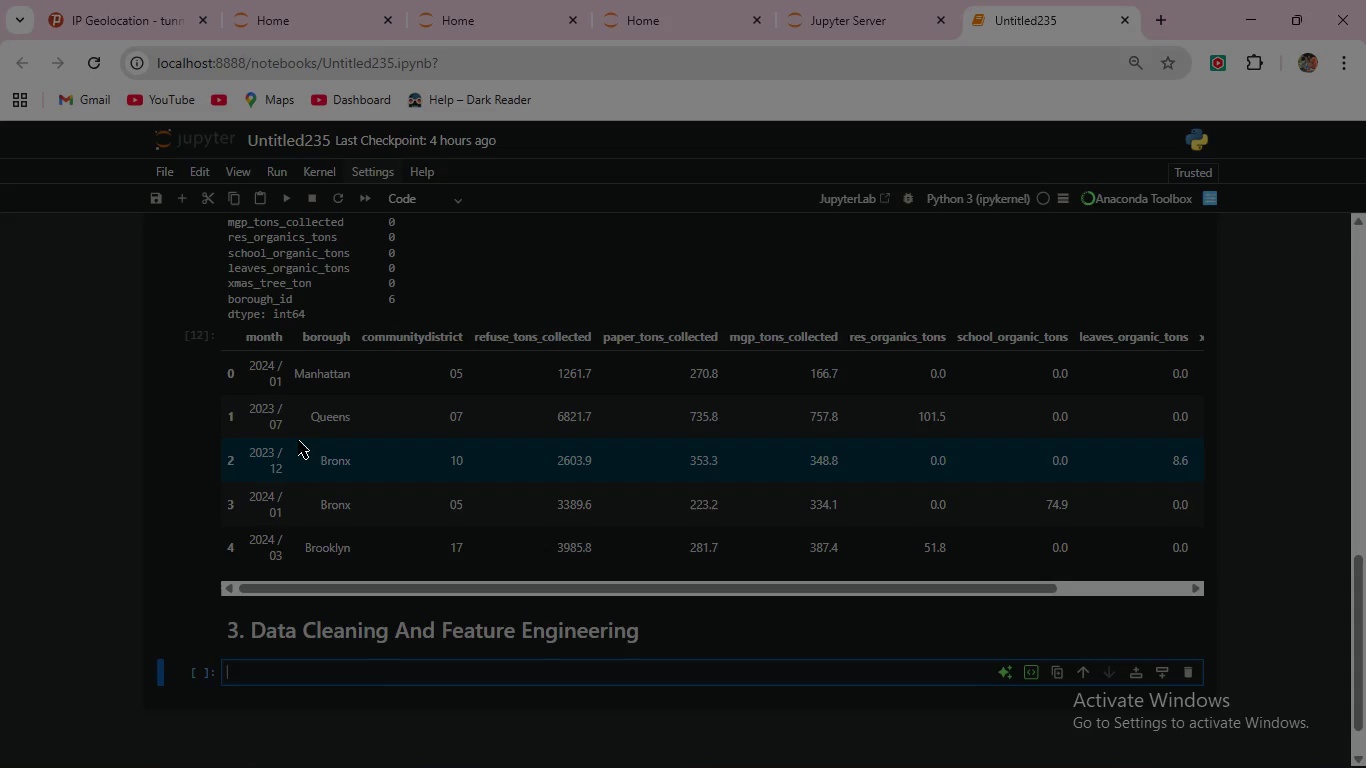 
wait(10.41)
 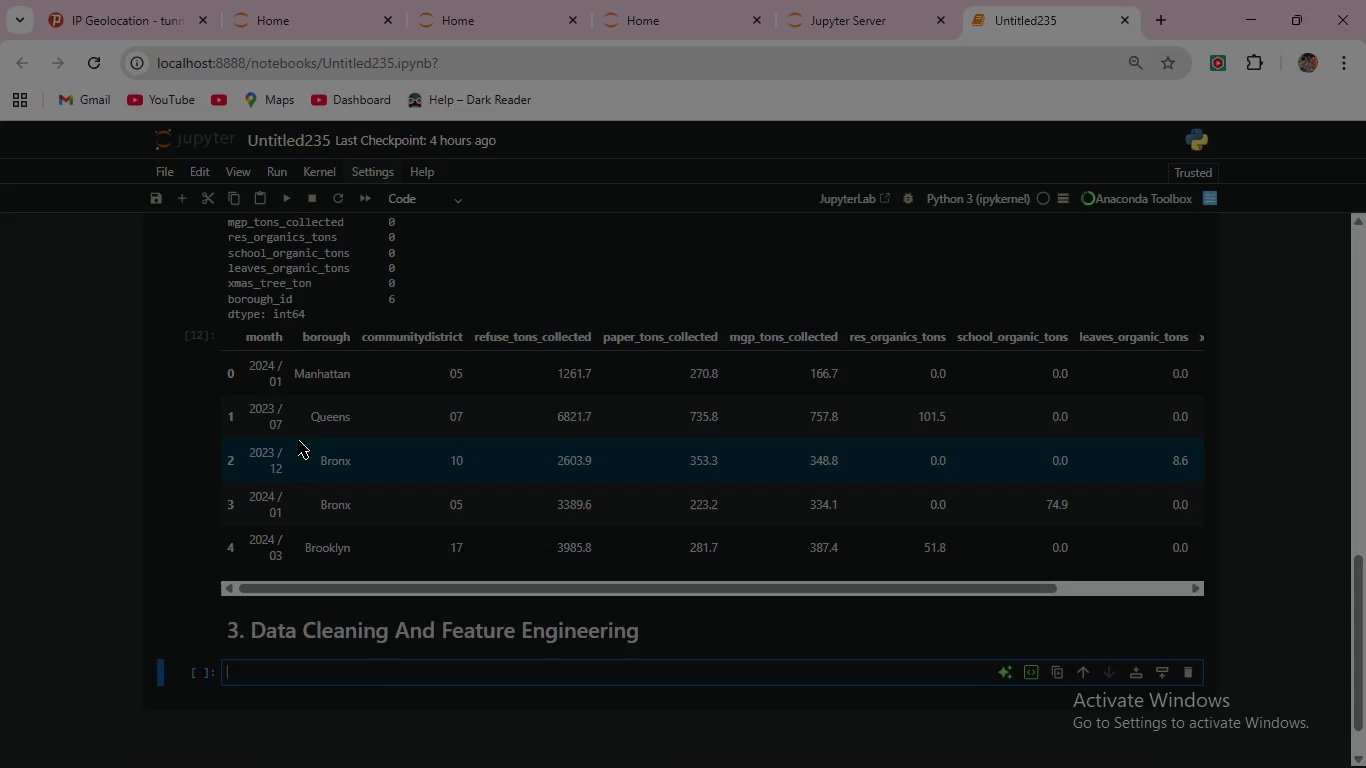 
type(  c)
key(Backspace)
type(Cleaning Steps Applied)
 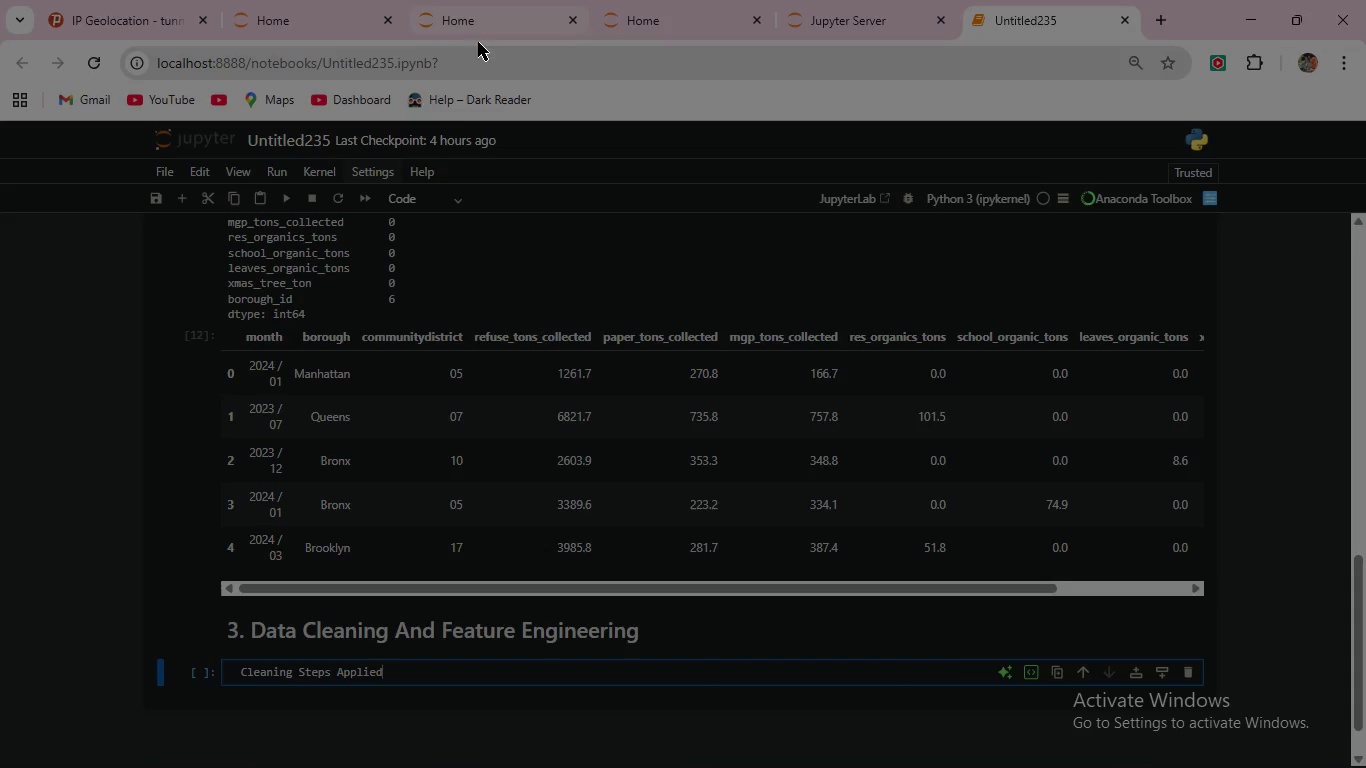 
mouse_move([461, 117])
 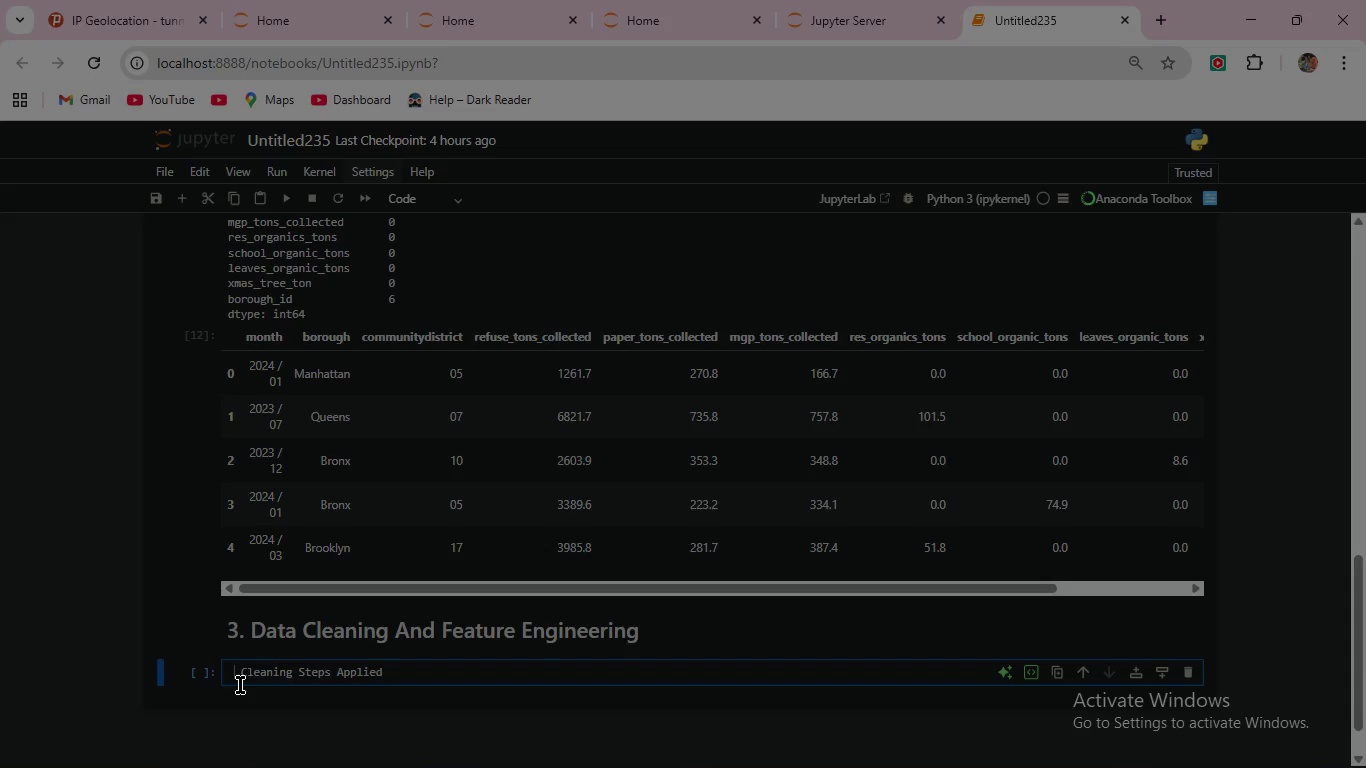 
key(Shift+3)
 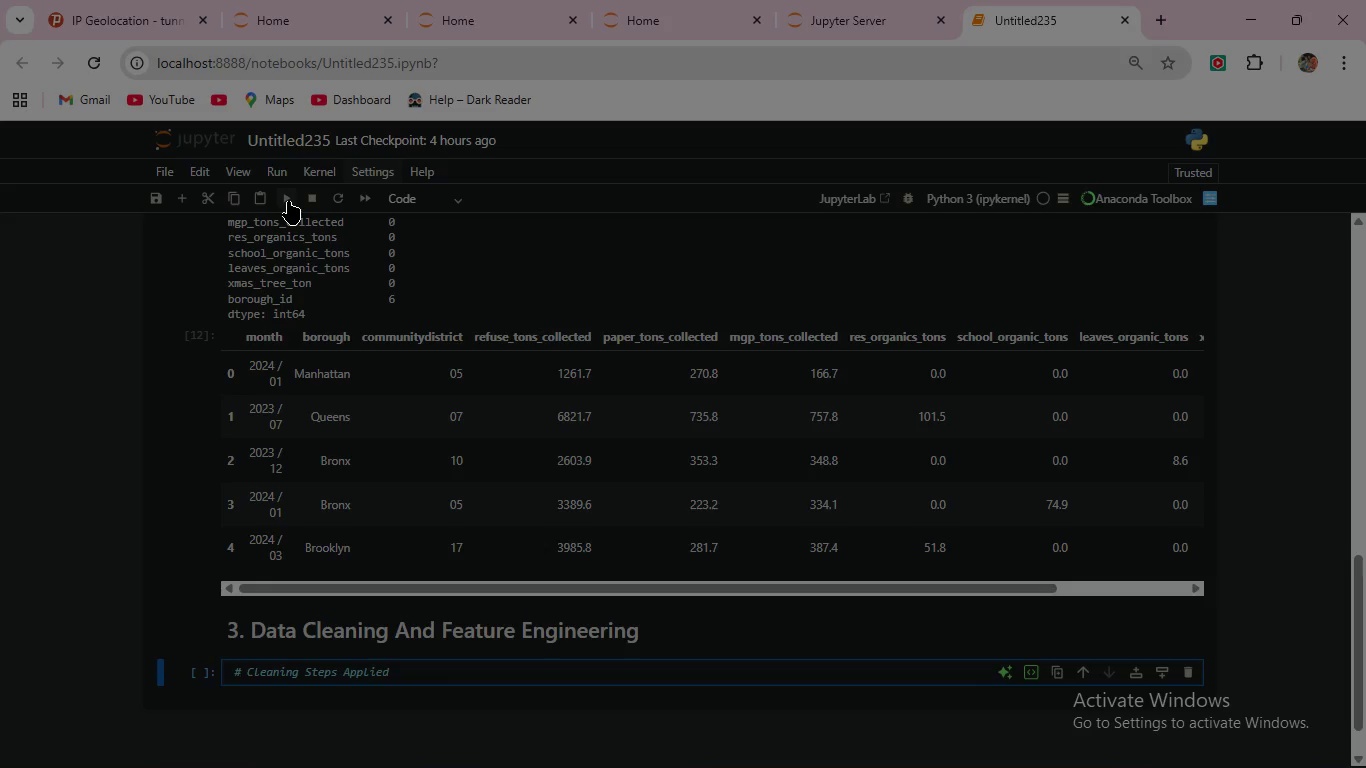 
left_click([288, 200])
 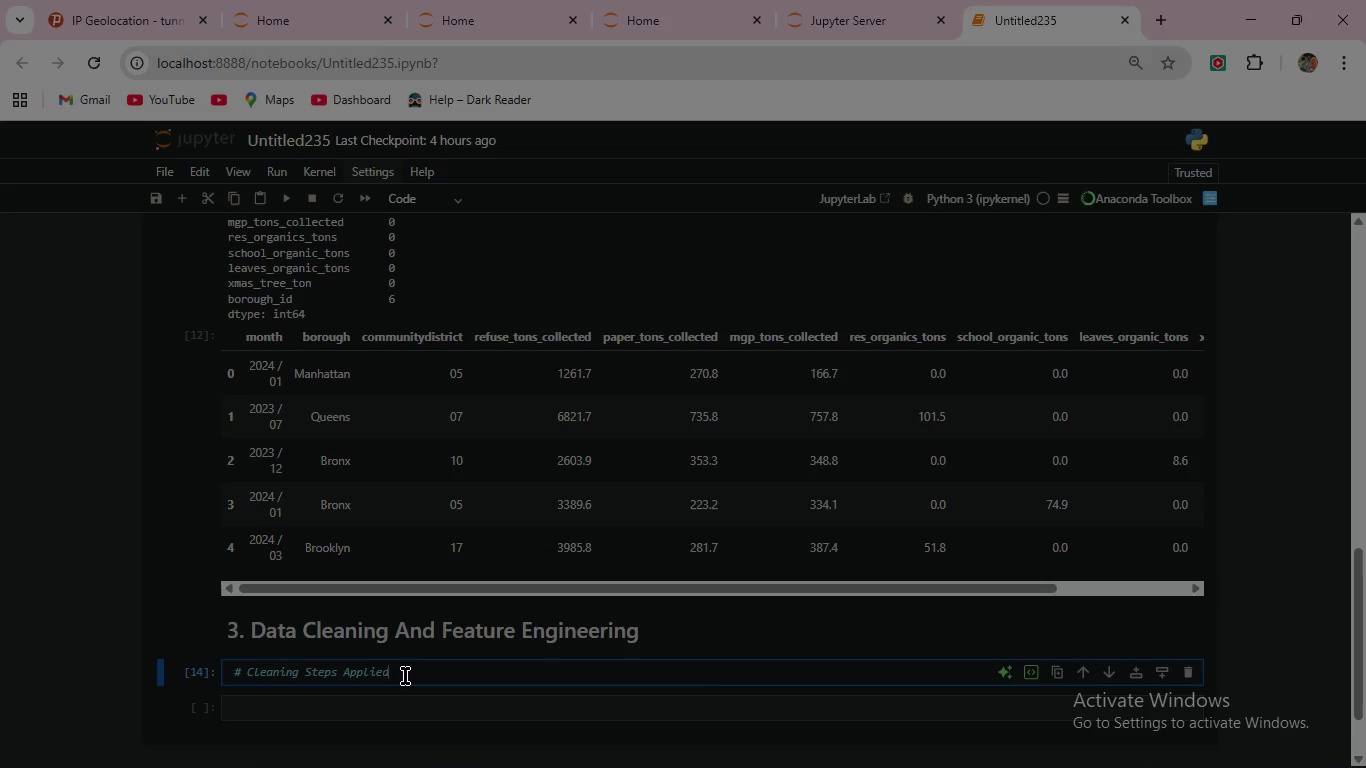 
left_click([405, 676])
 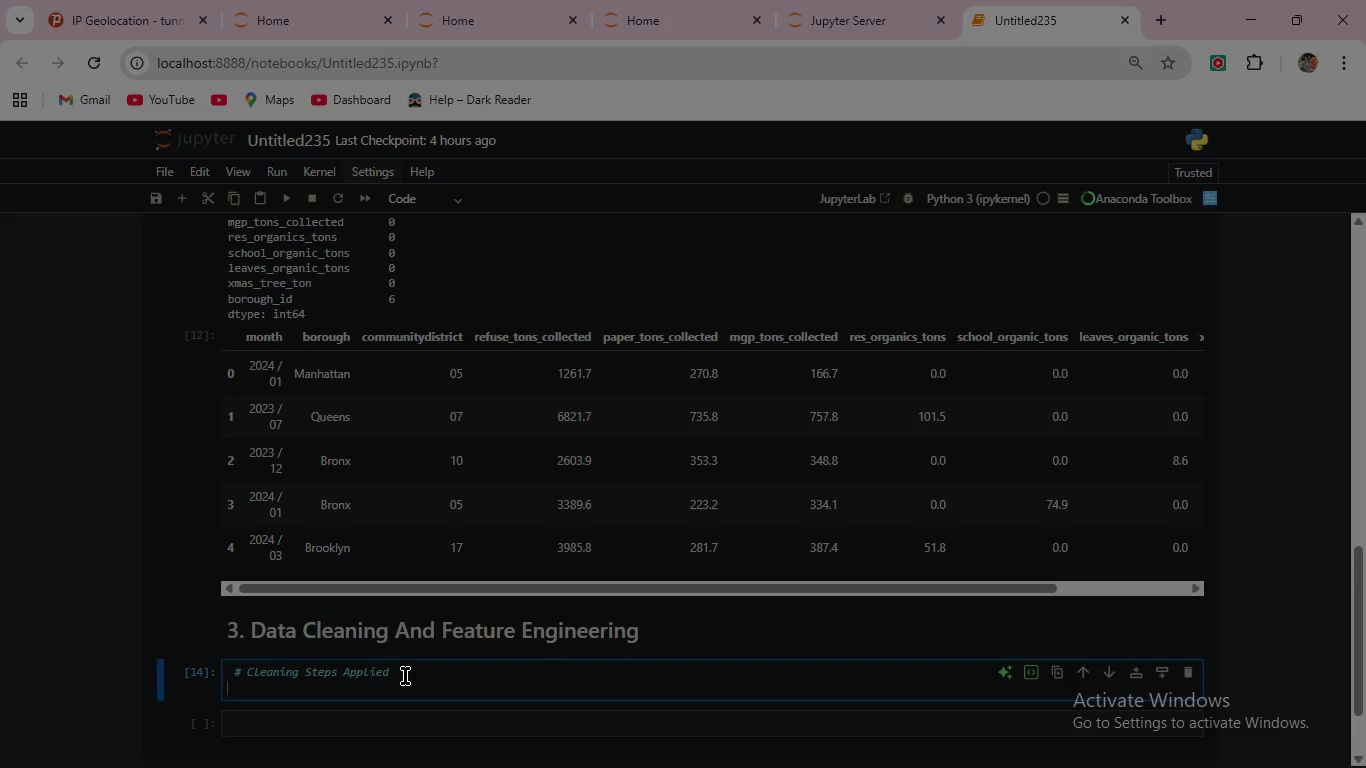 
key(Enter)
 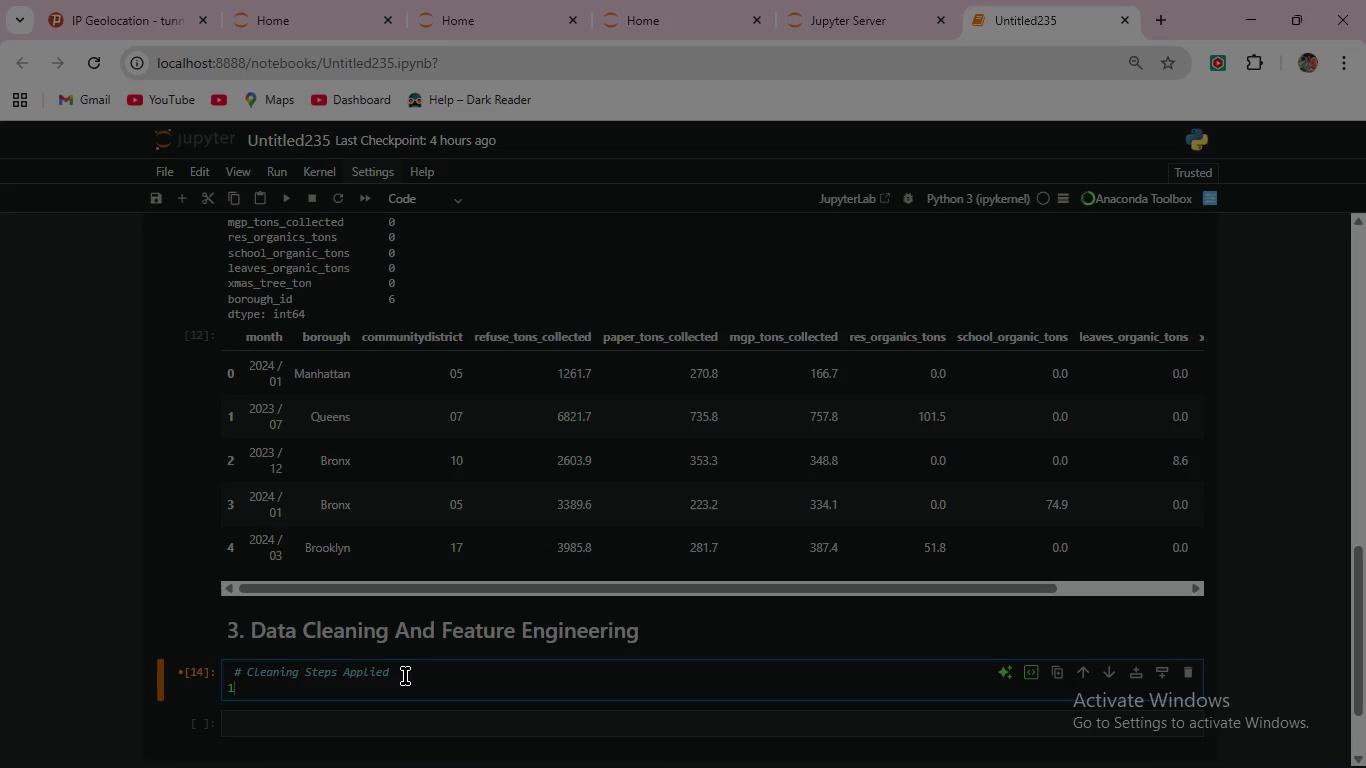 
type(1.)
key(Backspace)
key(Backspace)
type(#1. )
 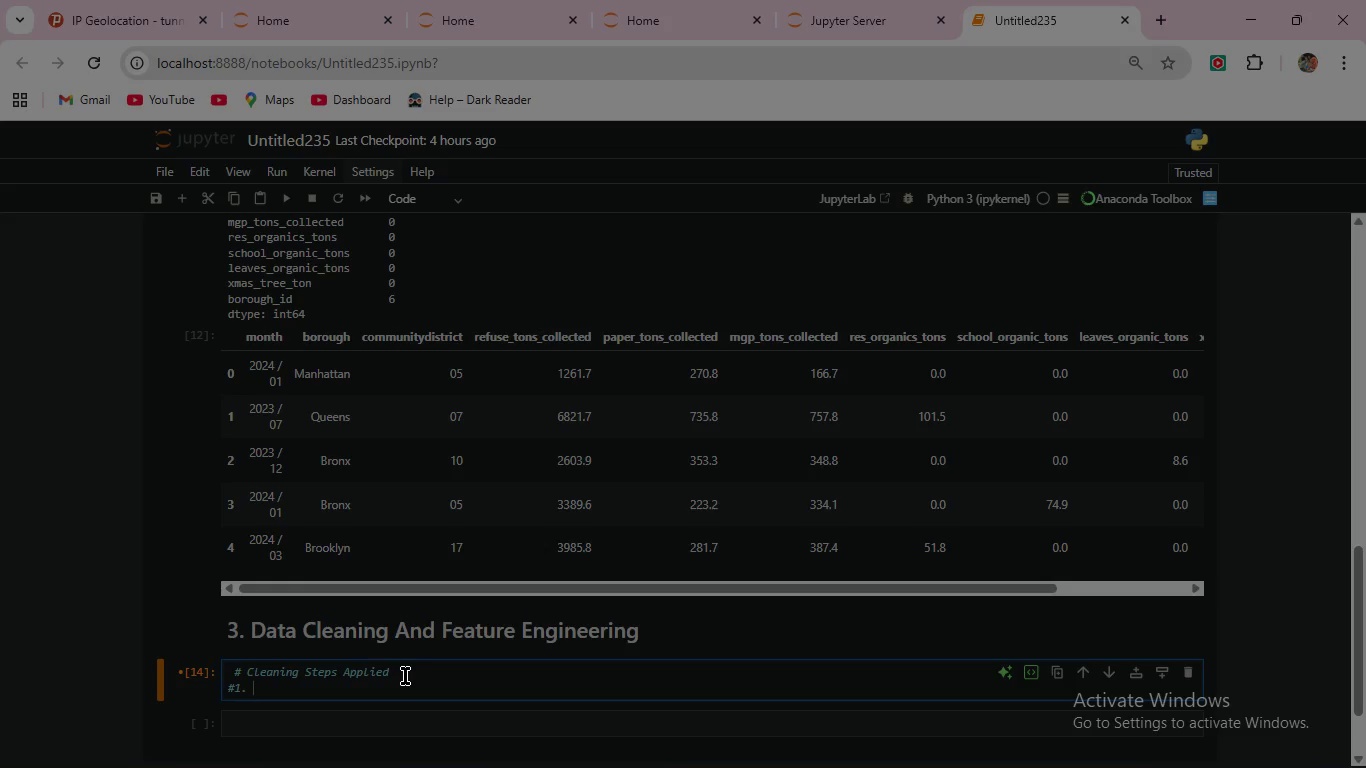 
wait(8.12)
 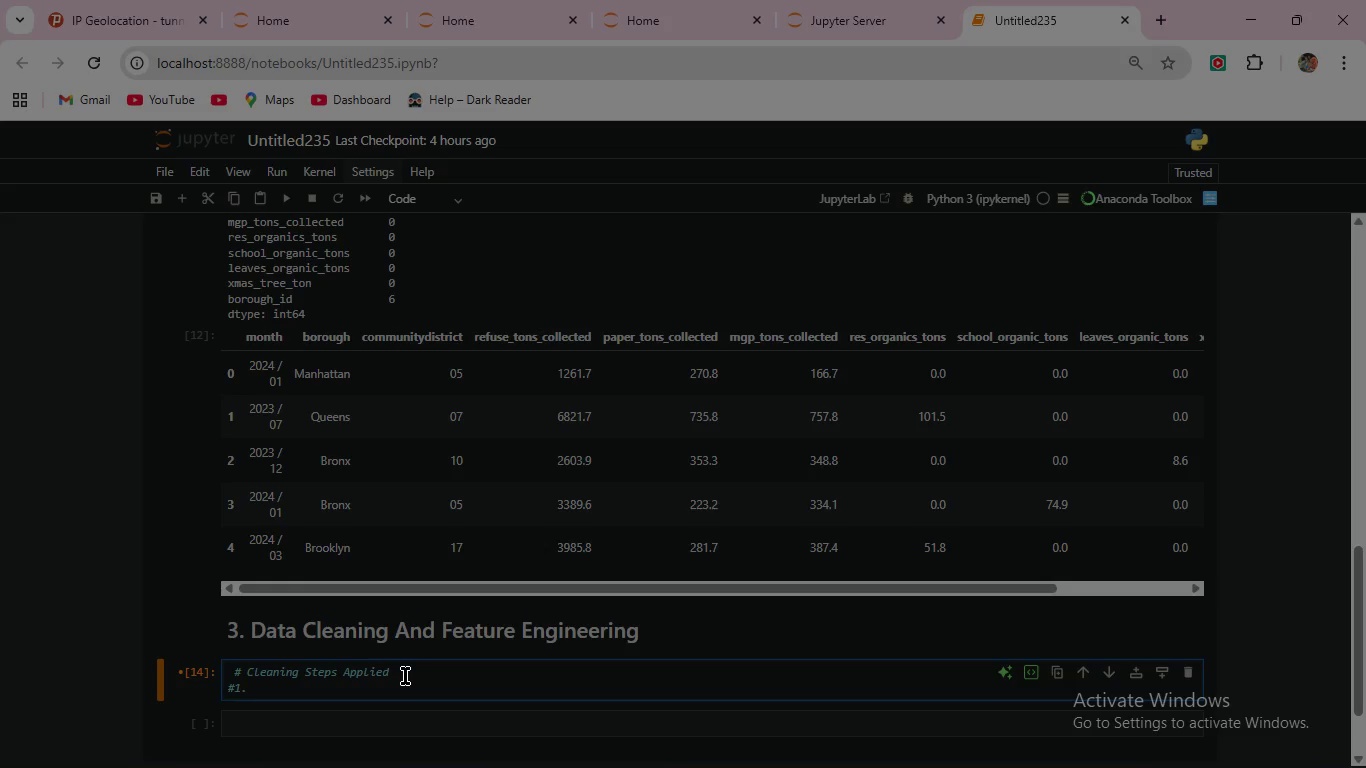 
type(Date Parsing -Convert YYY)
 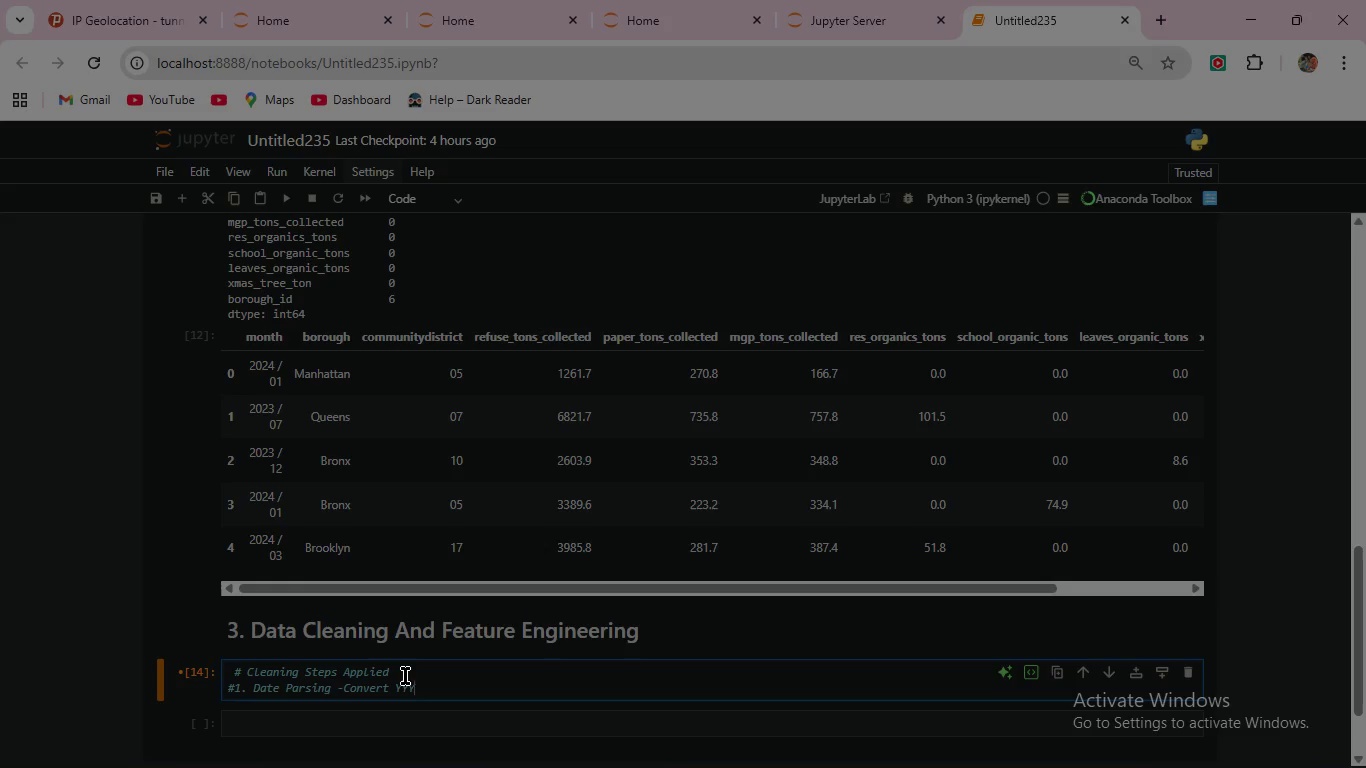 
type(Y /MM string to prop)
 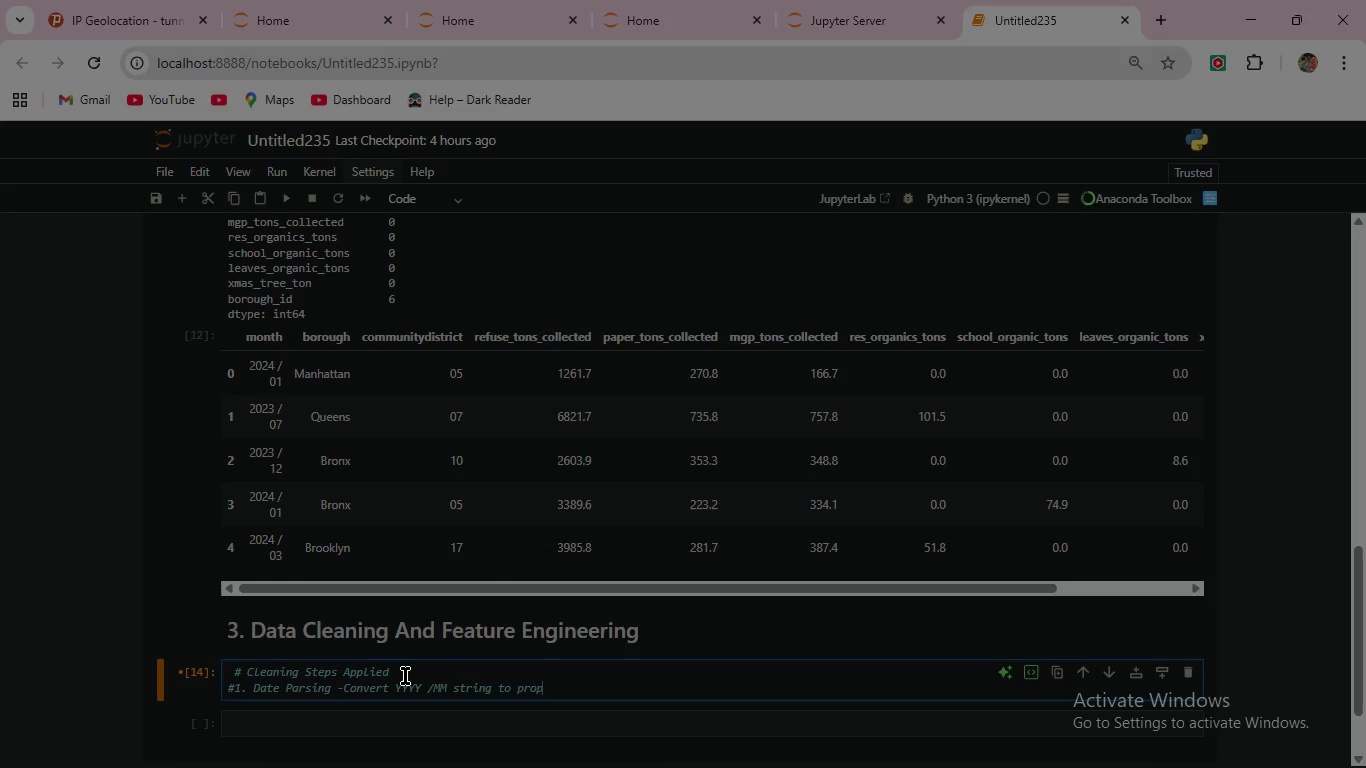 
type(er datetime )
 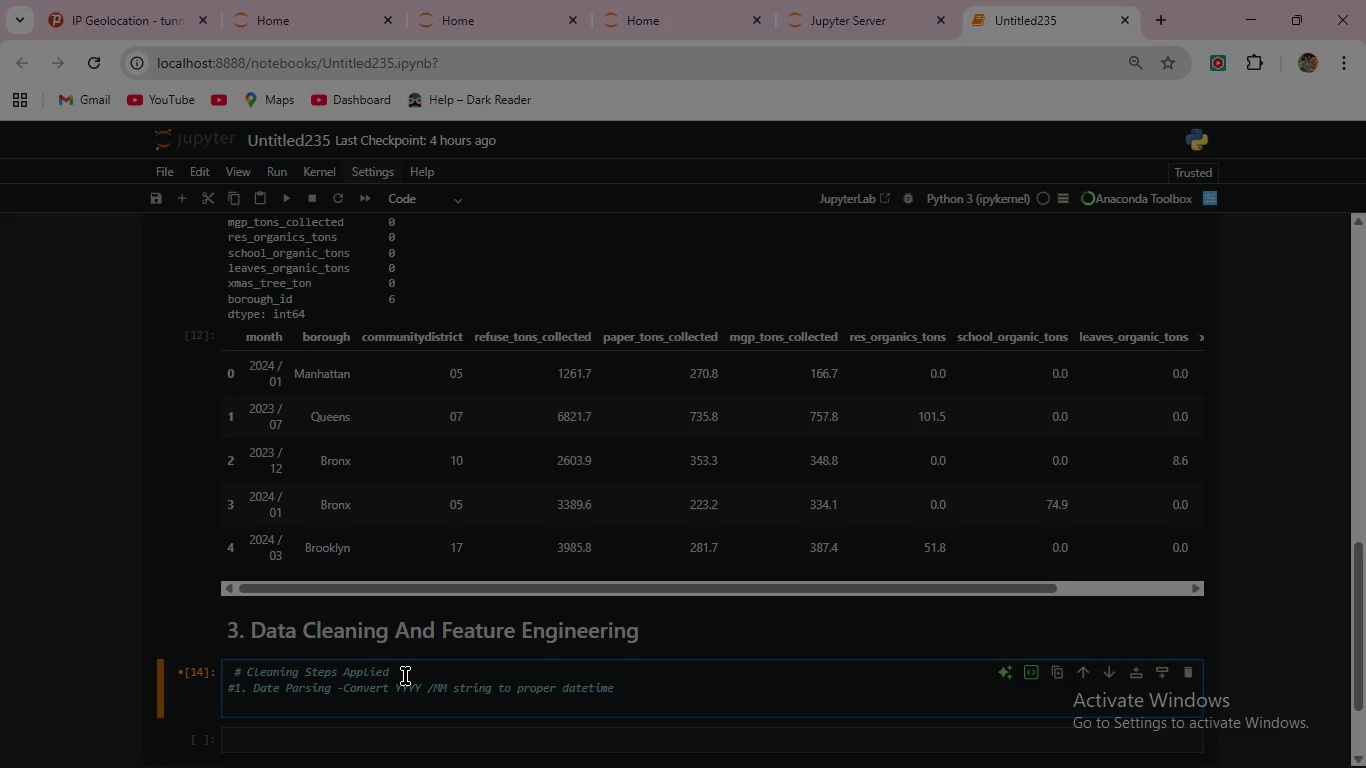 
key(Enter)
 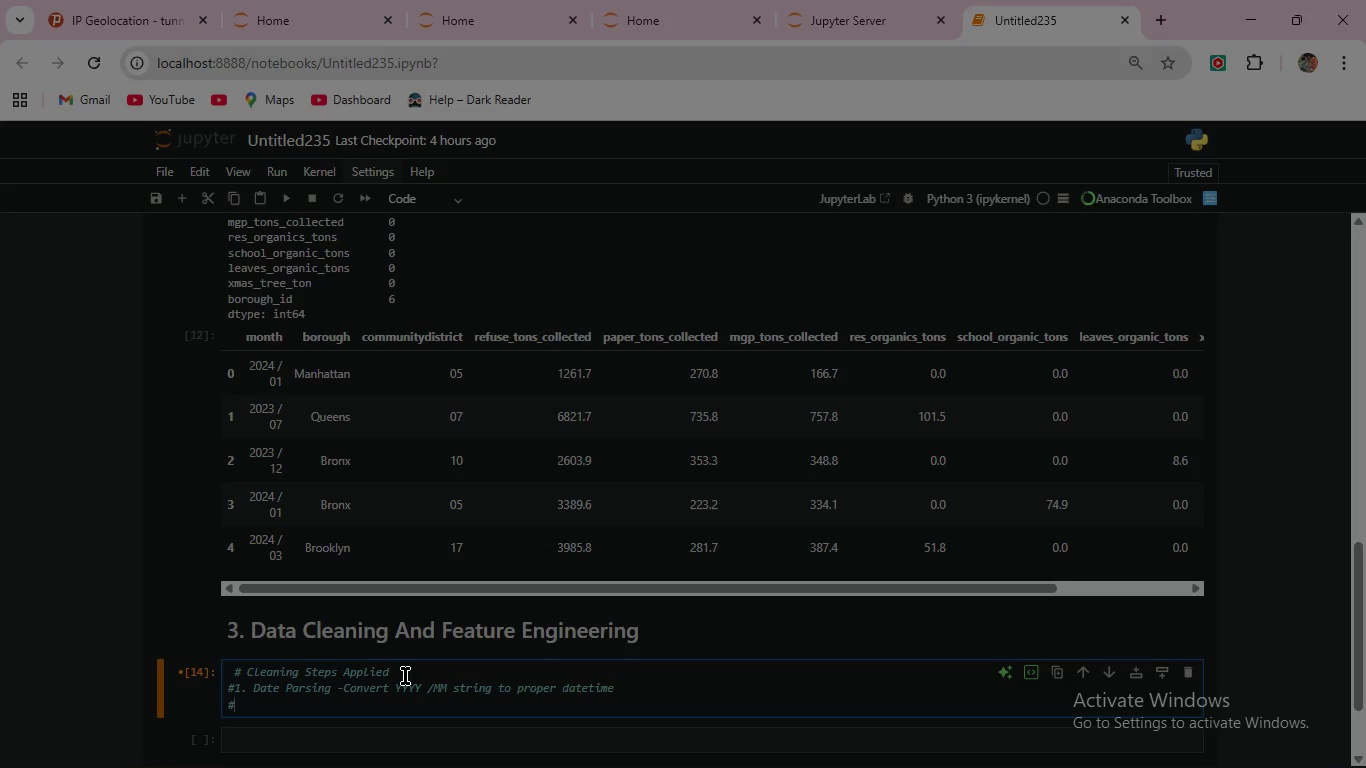 
type(#2)
 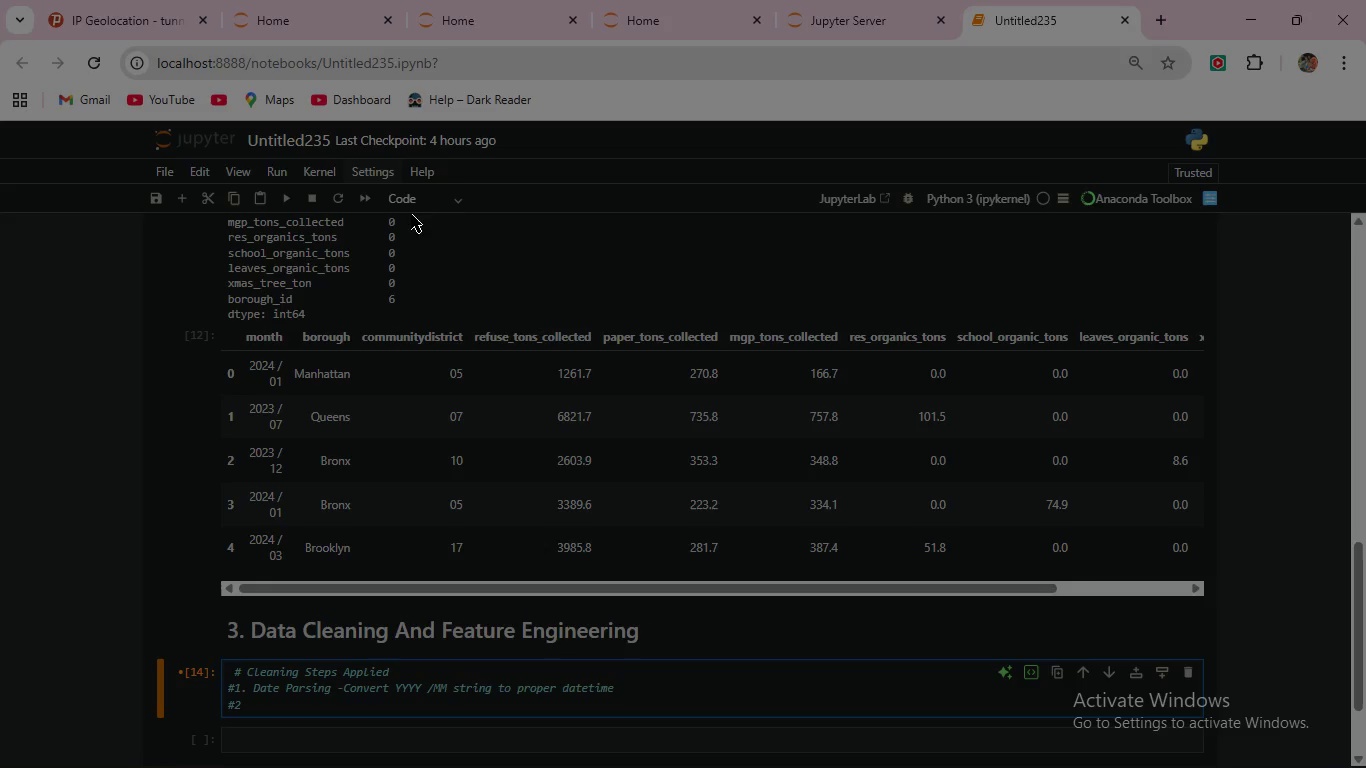 
wait(14.5)
 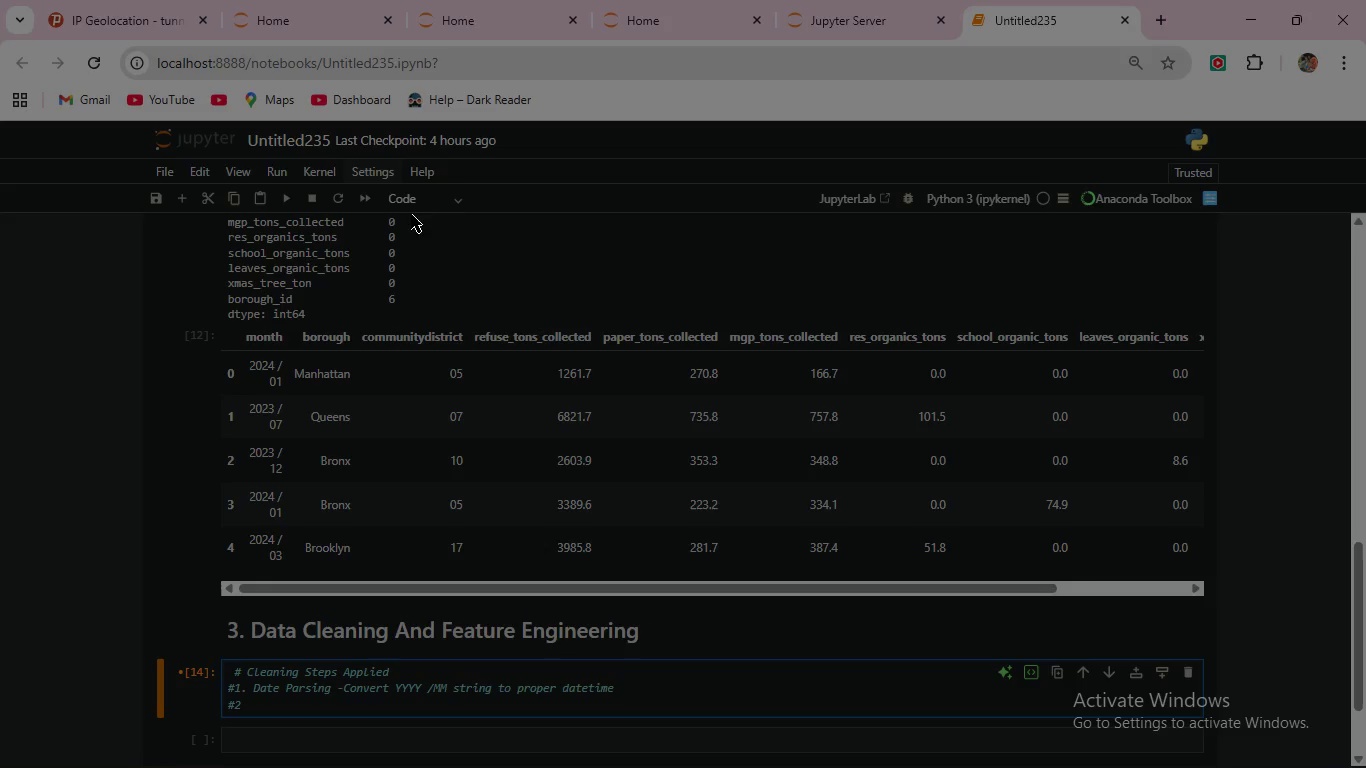 
left_click([434, 710])
 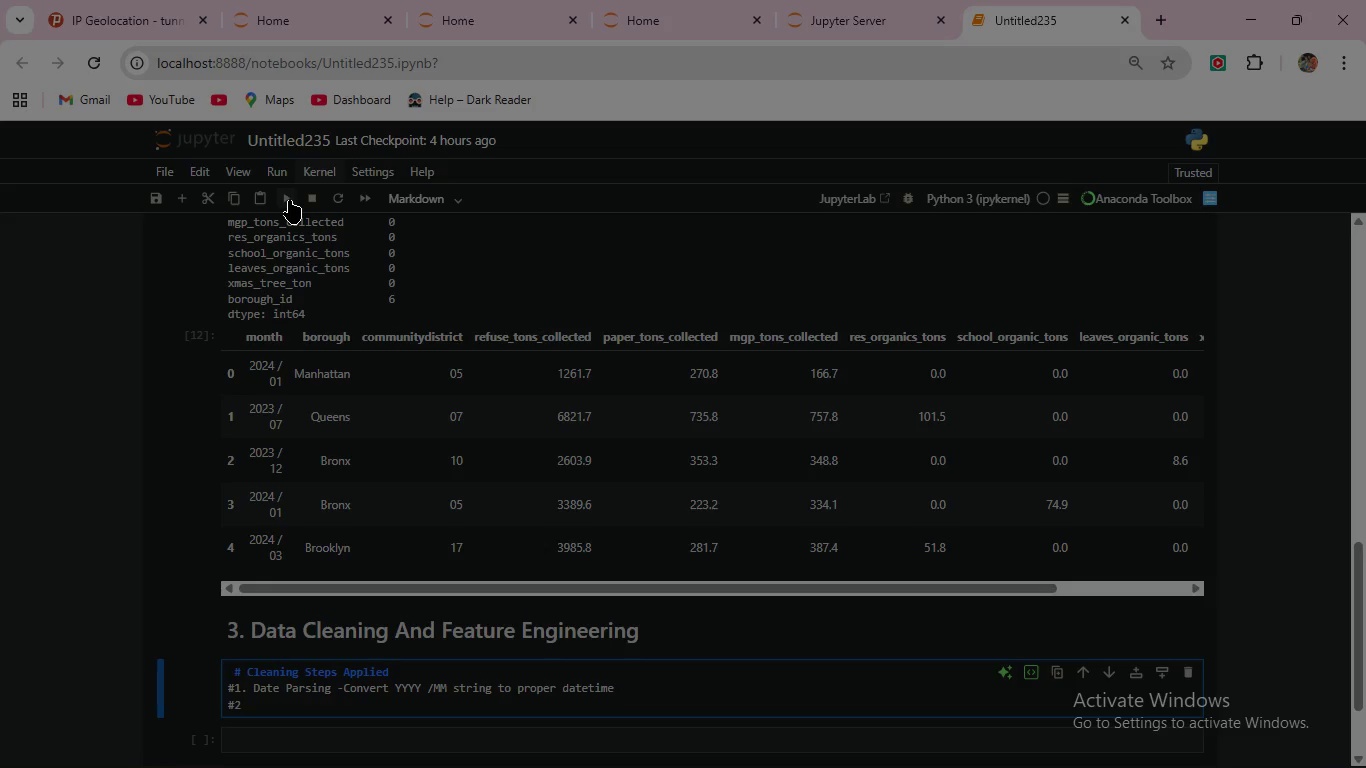 
left_click([289, 200])
 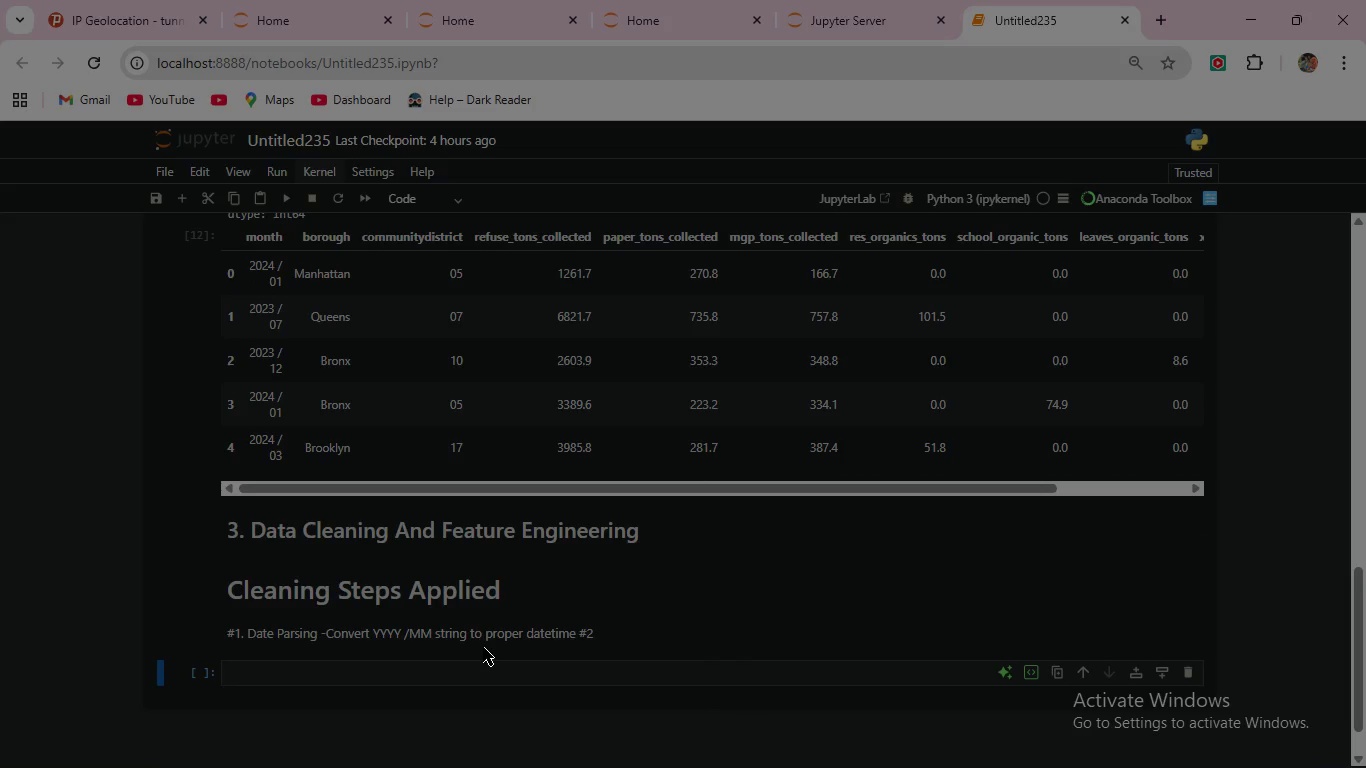 
scroll: coordinate [483, 647], scroll_direction: down, amount: 1.0
 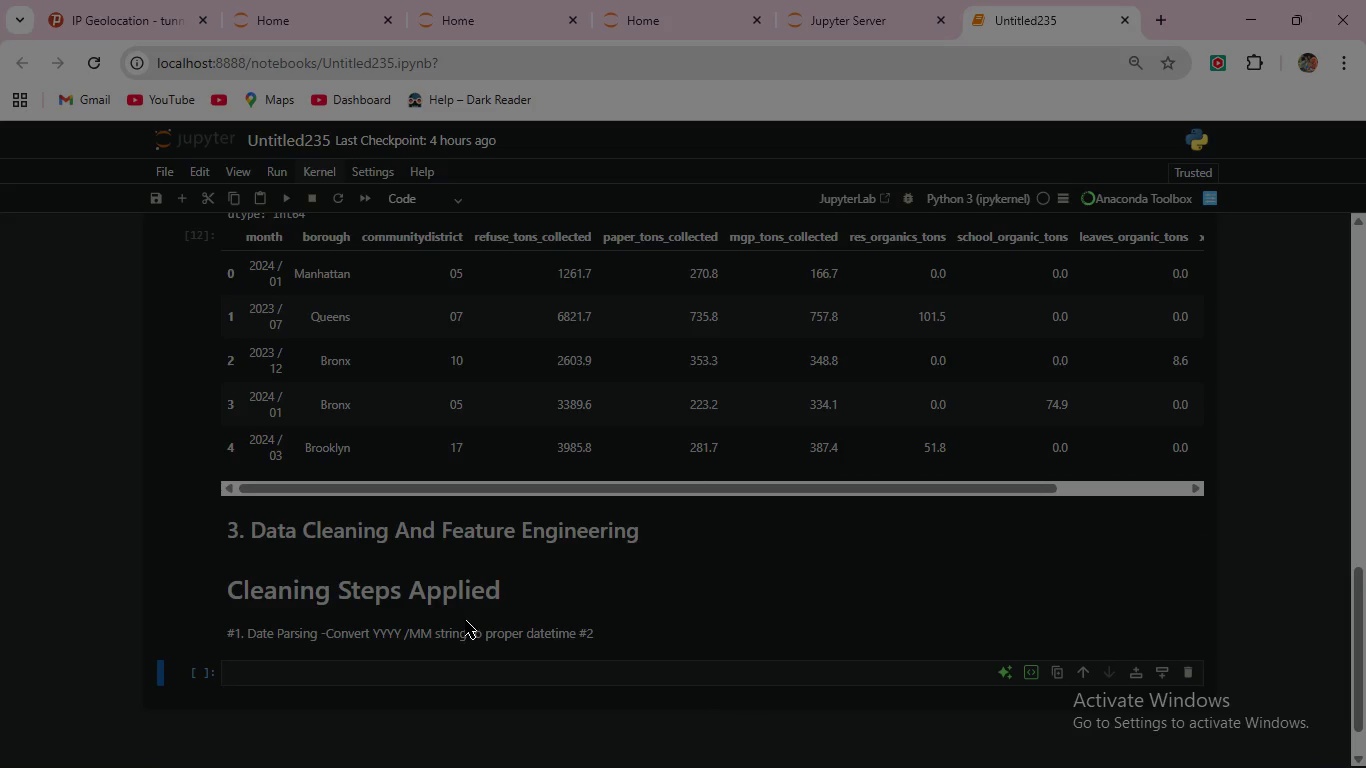 
left_click([463, 615])
 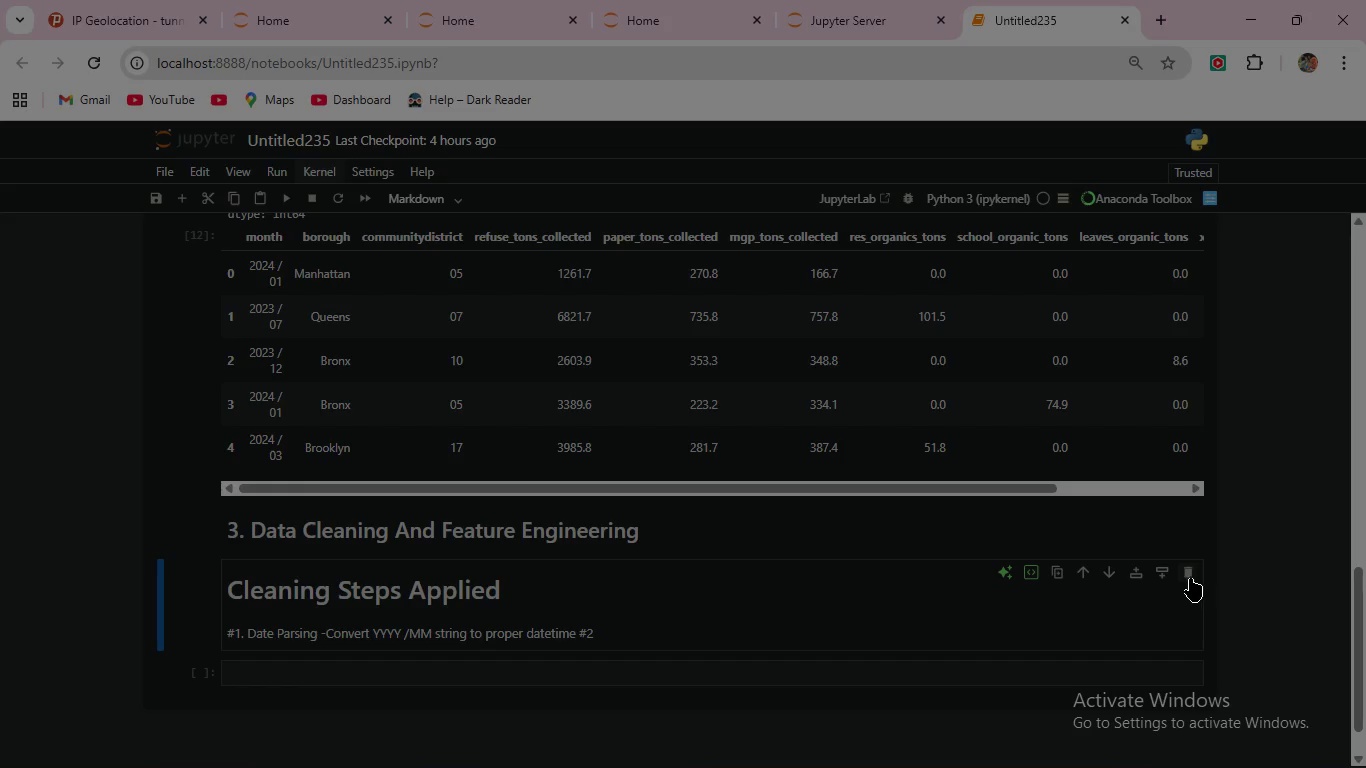 
left_click([1192, 578])
 